 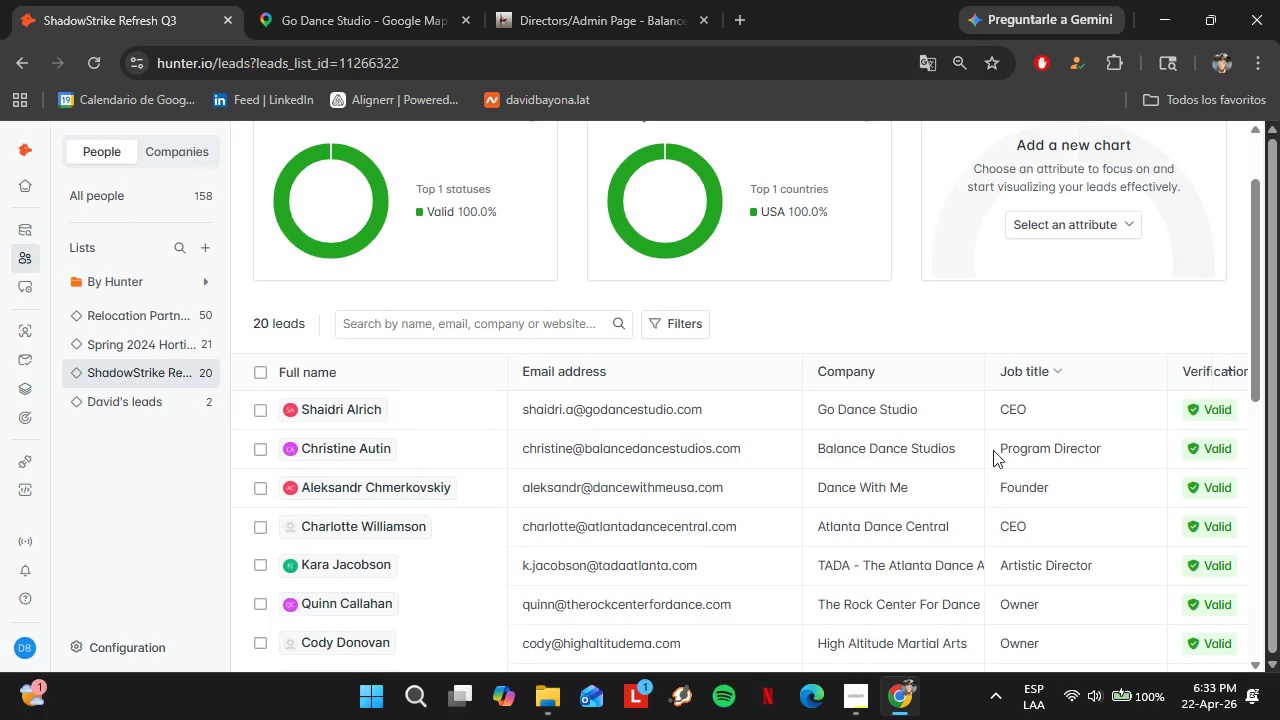 
scroll: coordinate [1022, 391], scroll_direction: down, amount: 1.0
 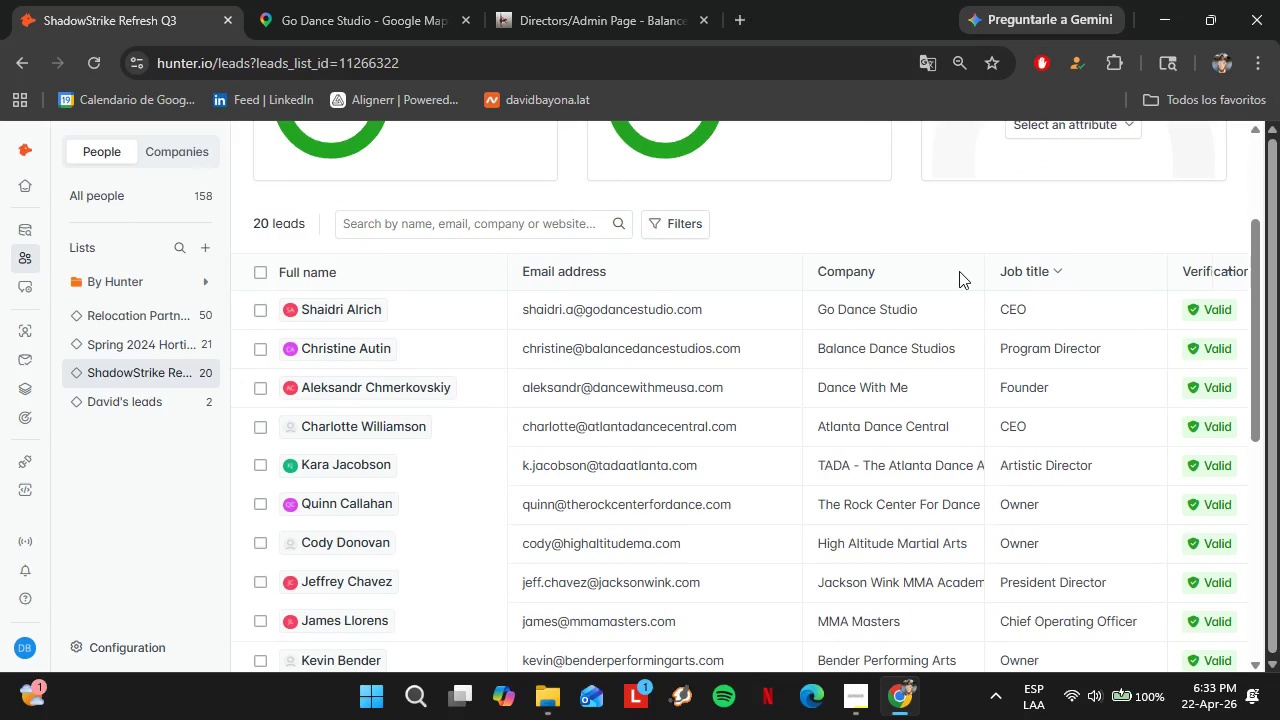 
key(PrintScreen)
 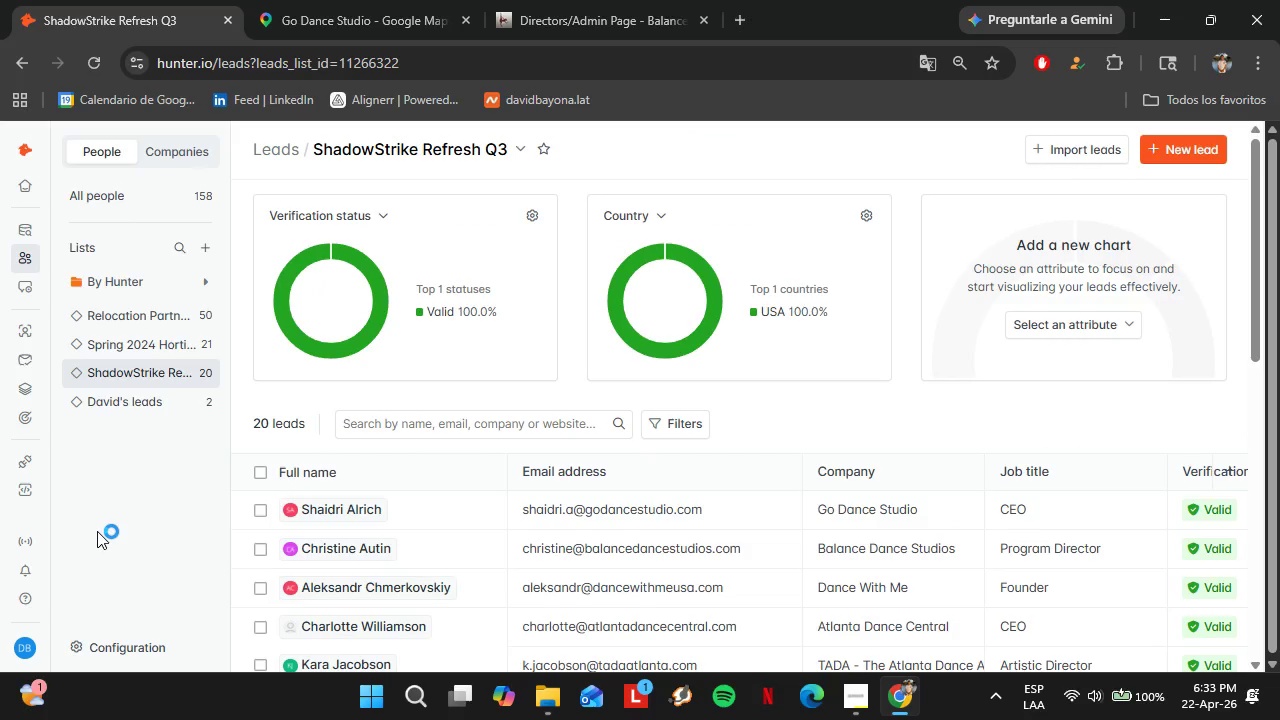 
scroll: coordinate [909, 310], scroll_direction: up, amount: 5.0
 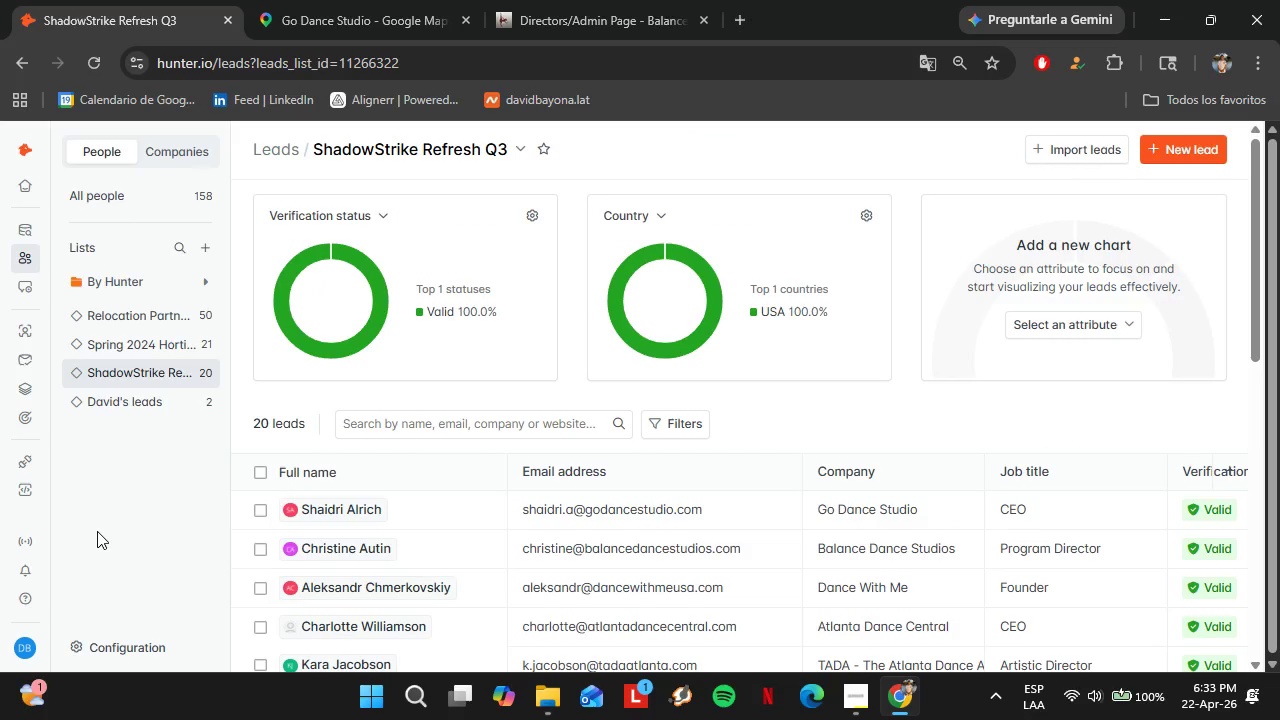 
mouse_move([89, 510])
 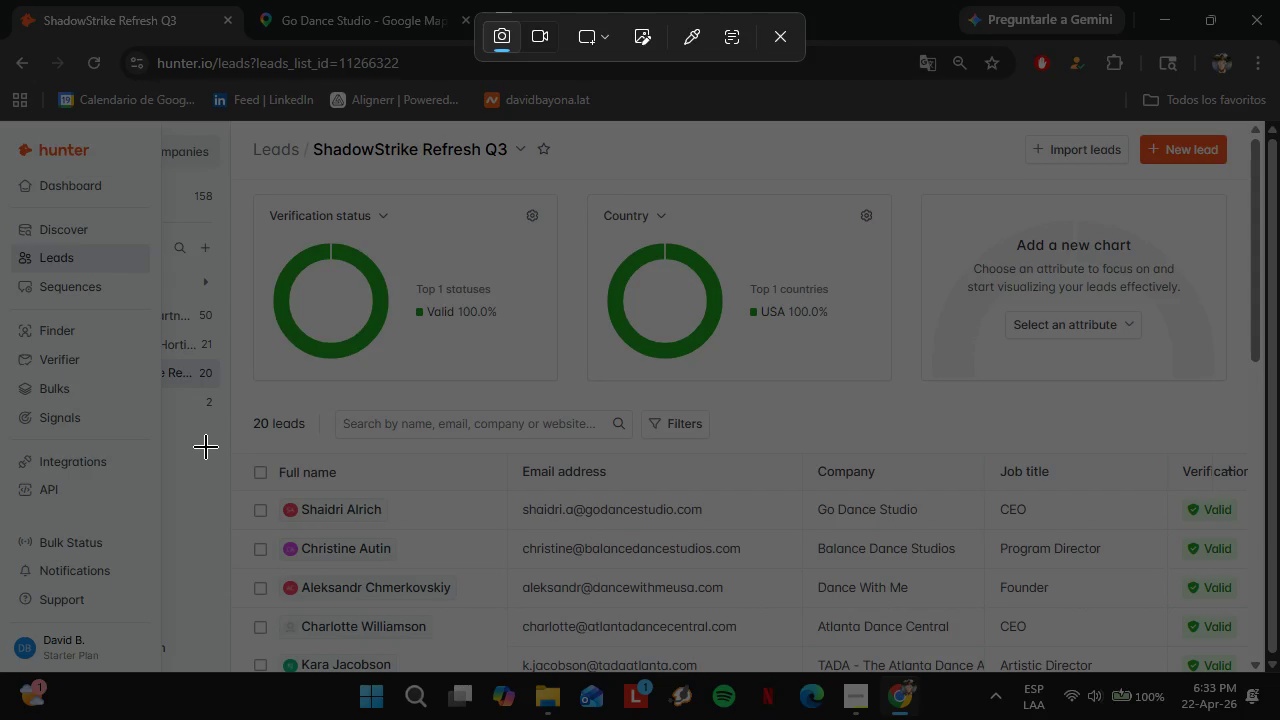 
key(Escape)
 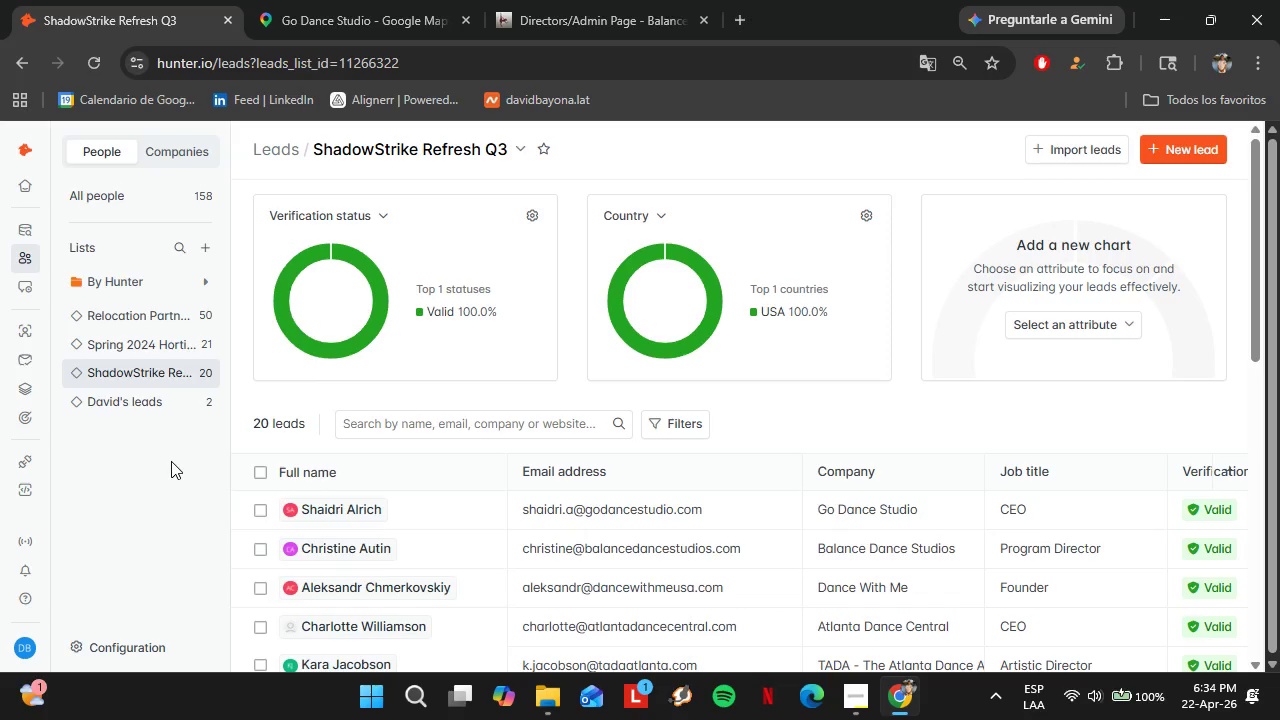 
wait(6.03)
 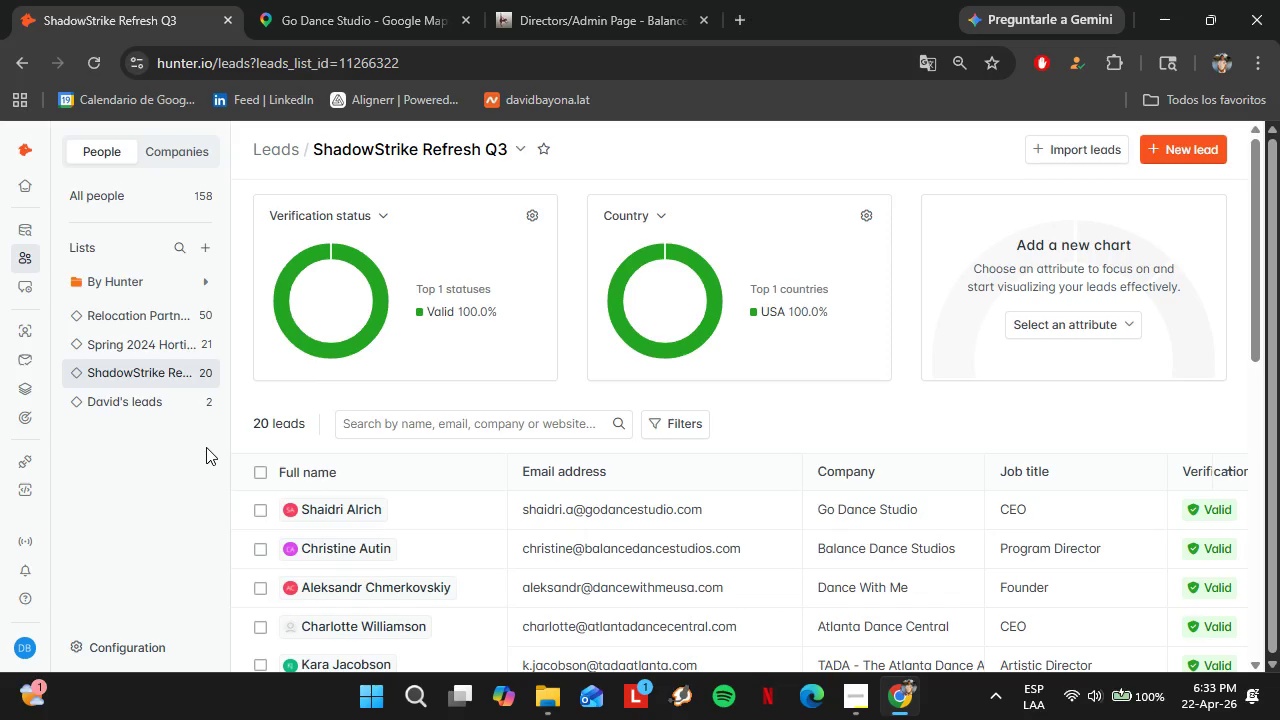 
key(PrintScreen)
 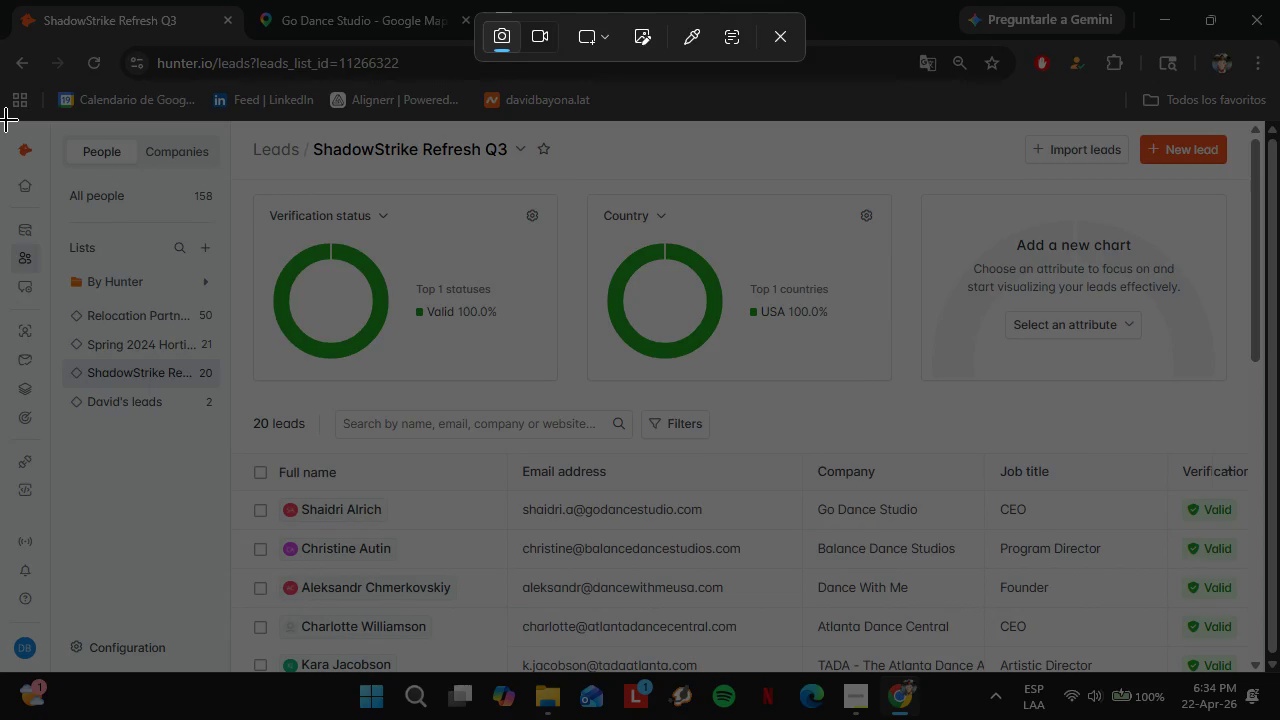 
left_click_drag(start_coordinate=[1, 124], to_coordinate=[1265, 670])
 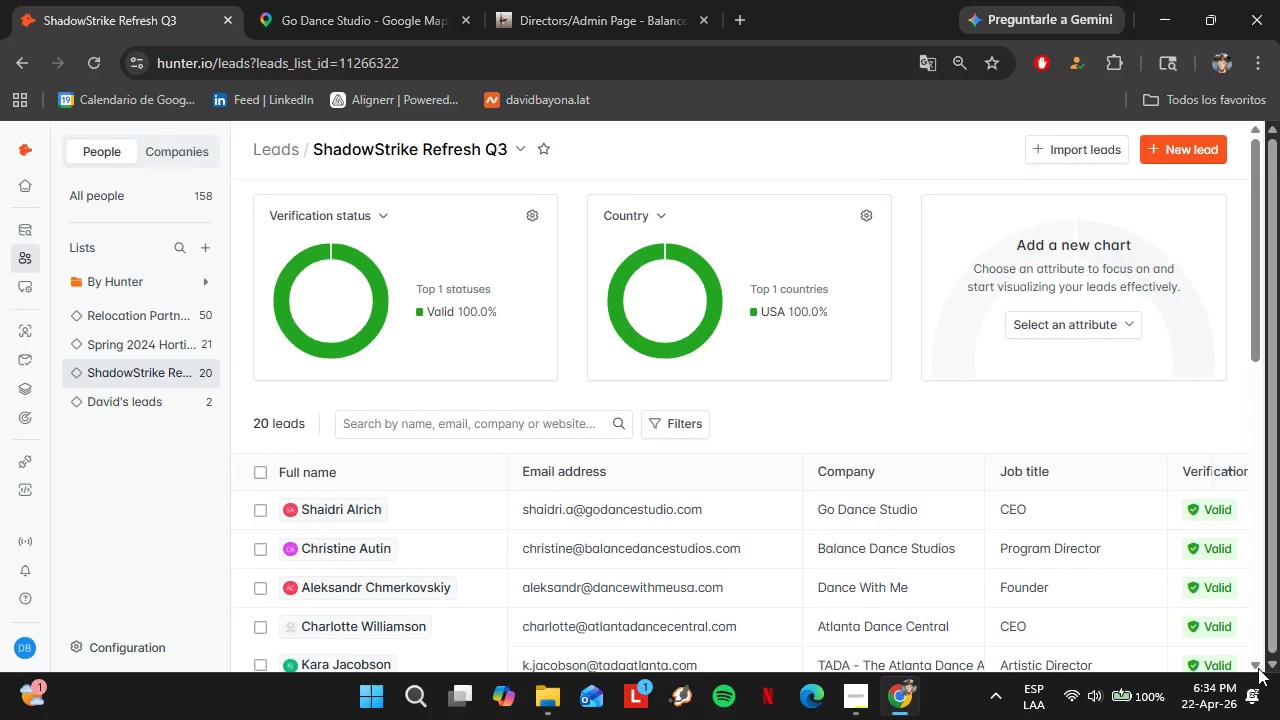 
double_click([1258, 668])
 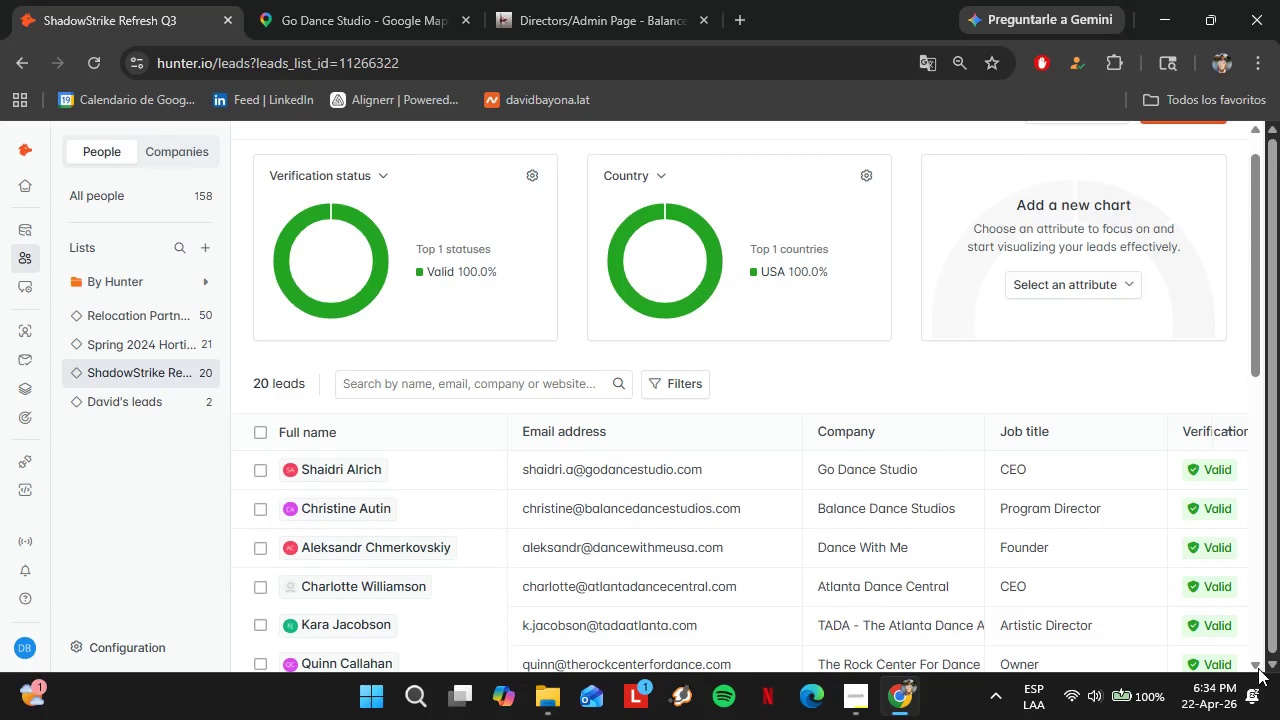 
triple_click([1258, 668])
 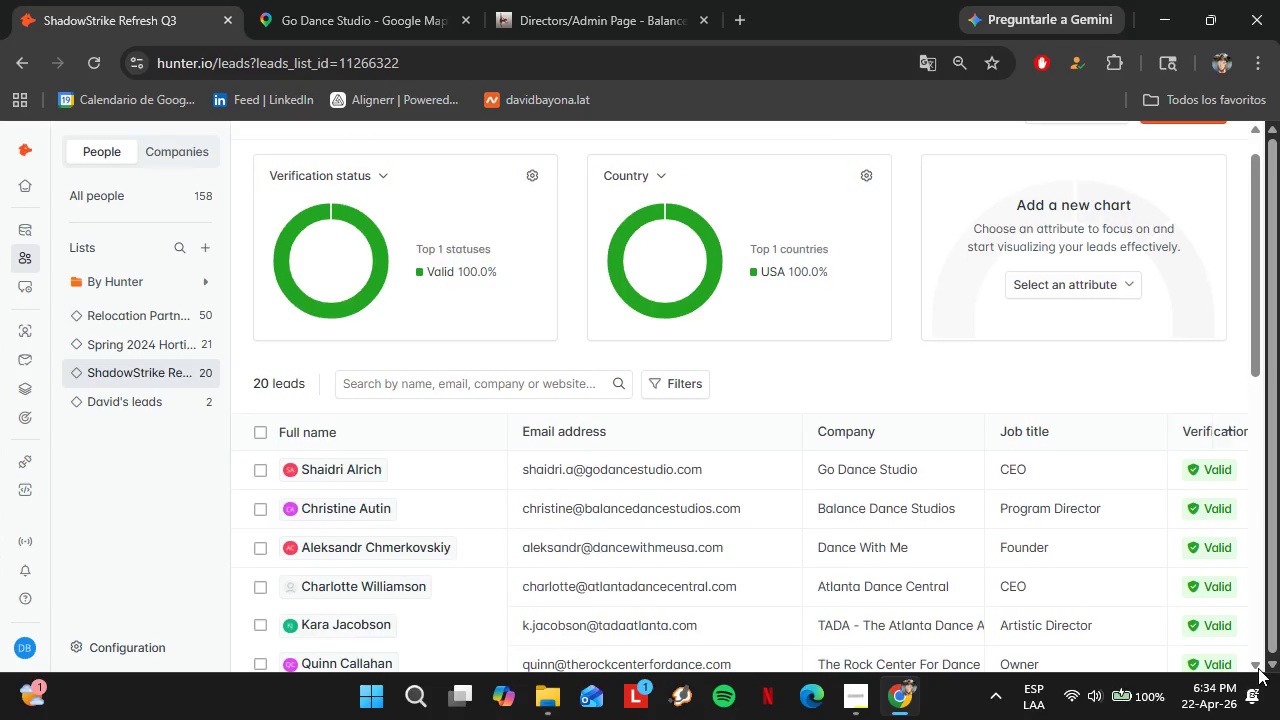 
triple_click([1258, 668])
 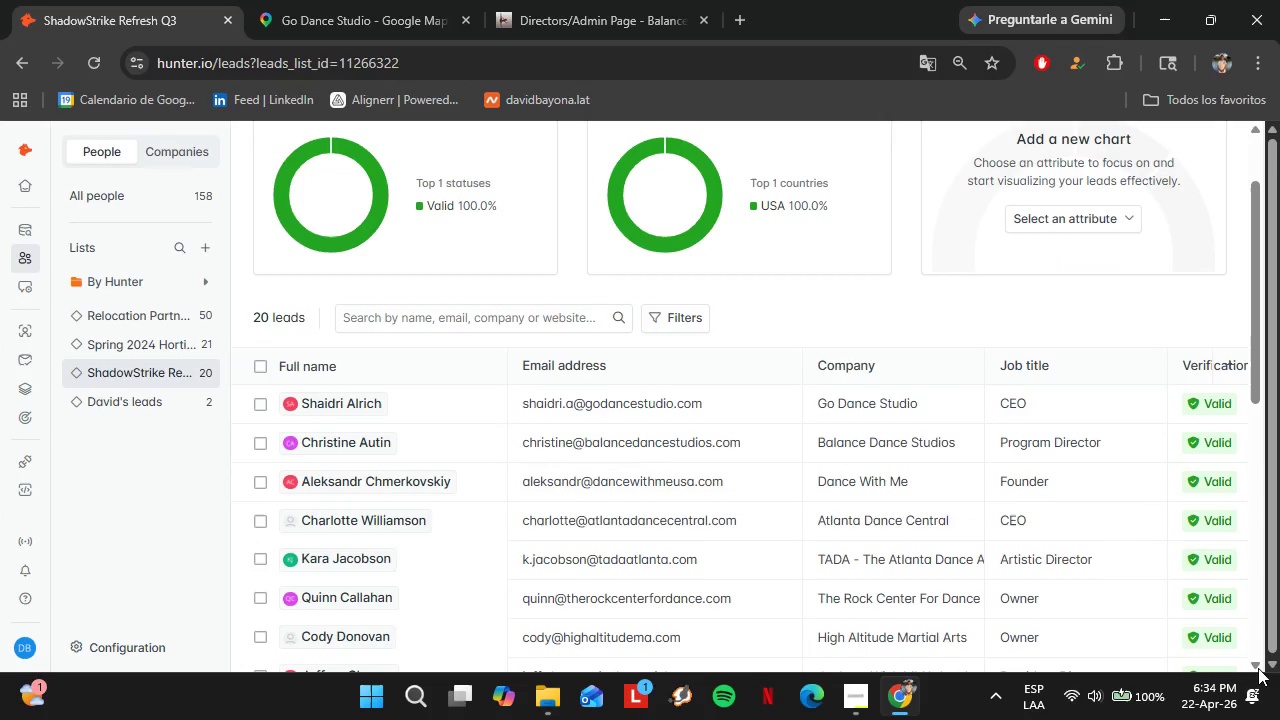 
triple_click([1258, 668])
 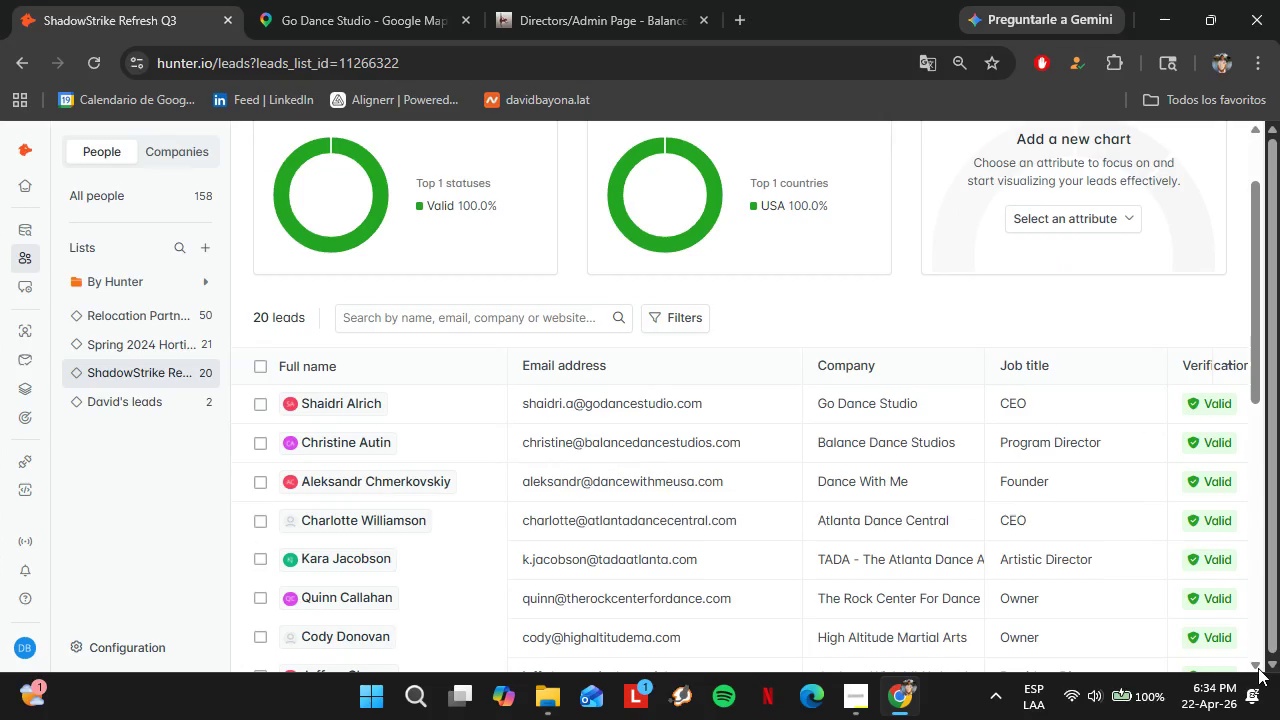 
triple_click([1256, 666])
 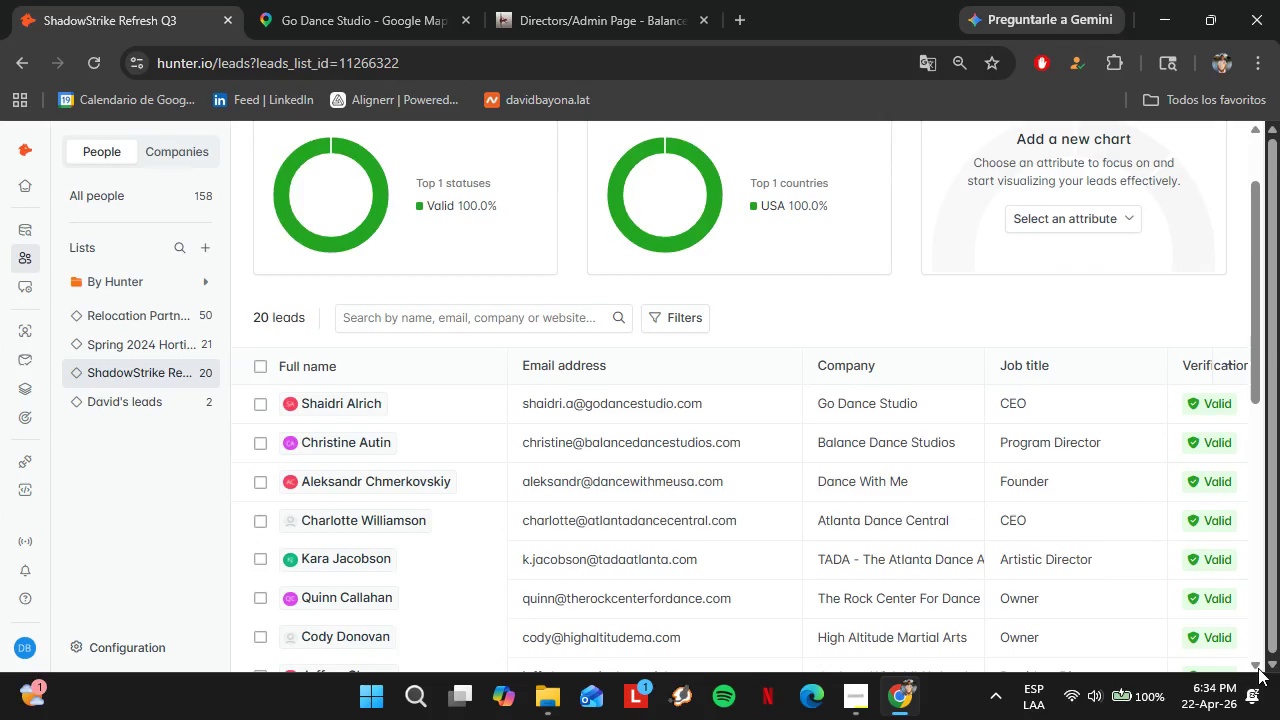 
triple_click([1256, 666])
 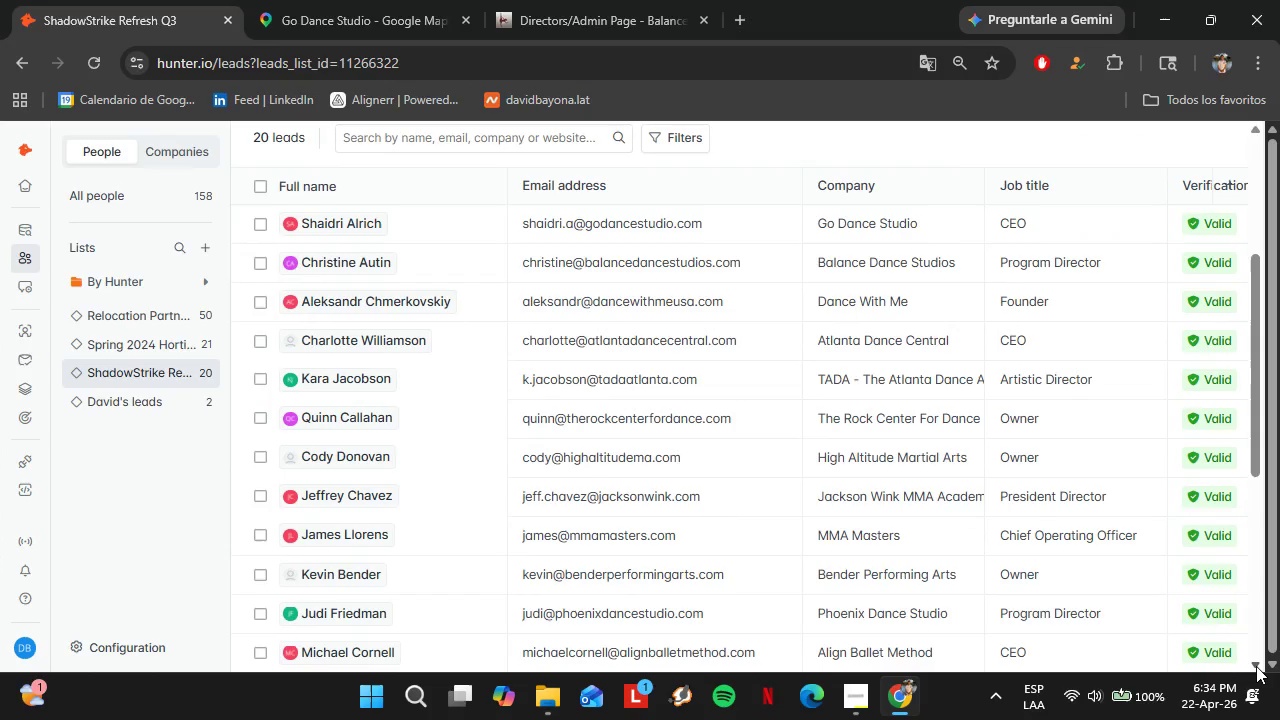 
triple_click([1256, 666])
 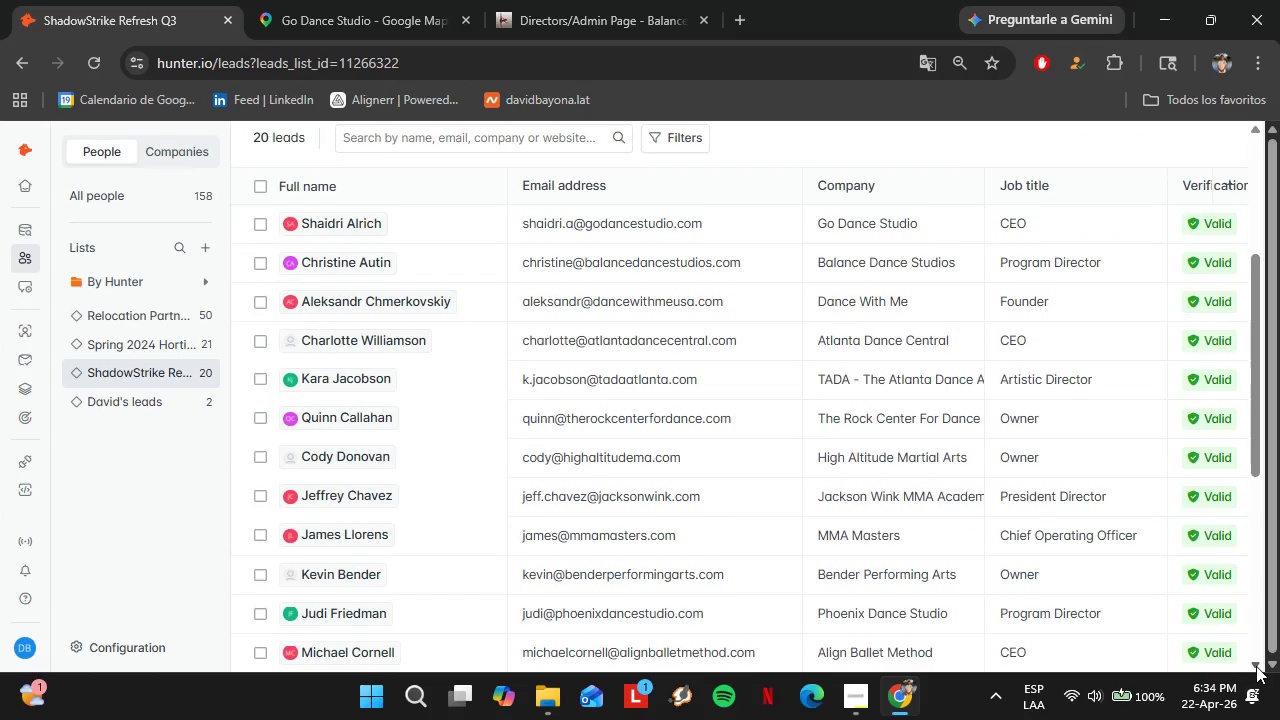 
triple_click([1256, 666])
 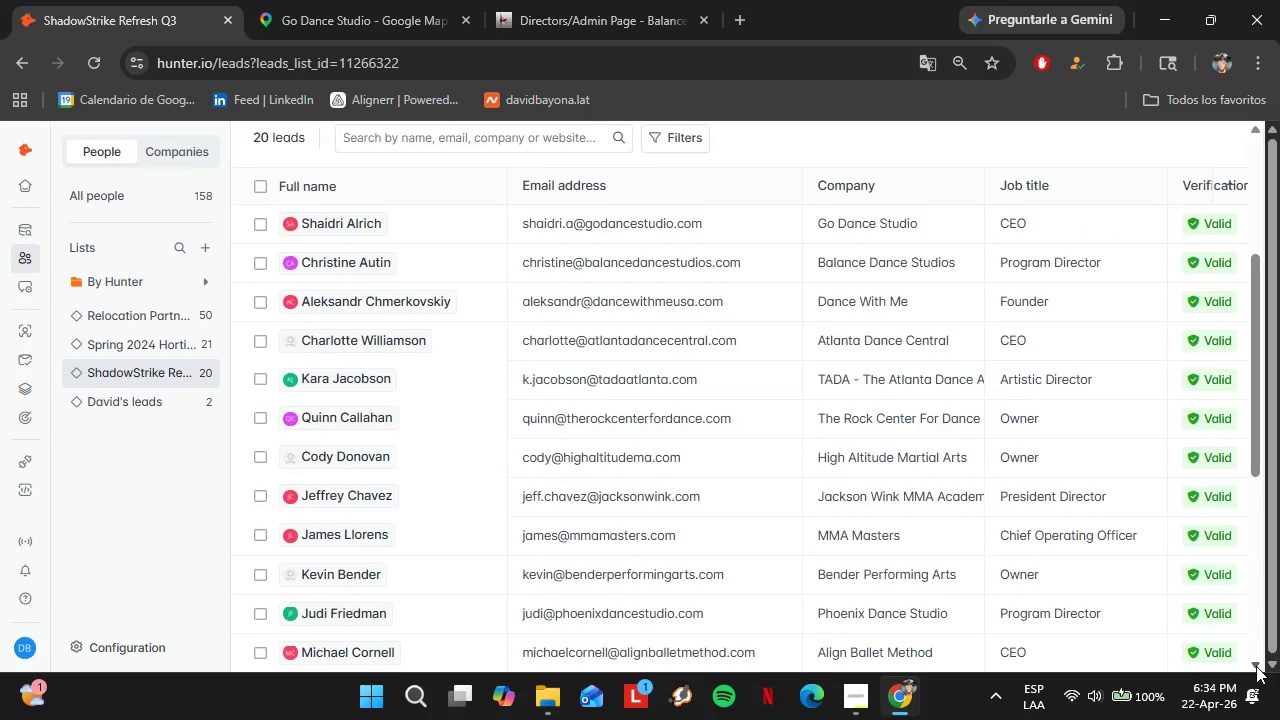 
triple_click([1256, 666])
 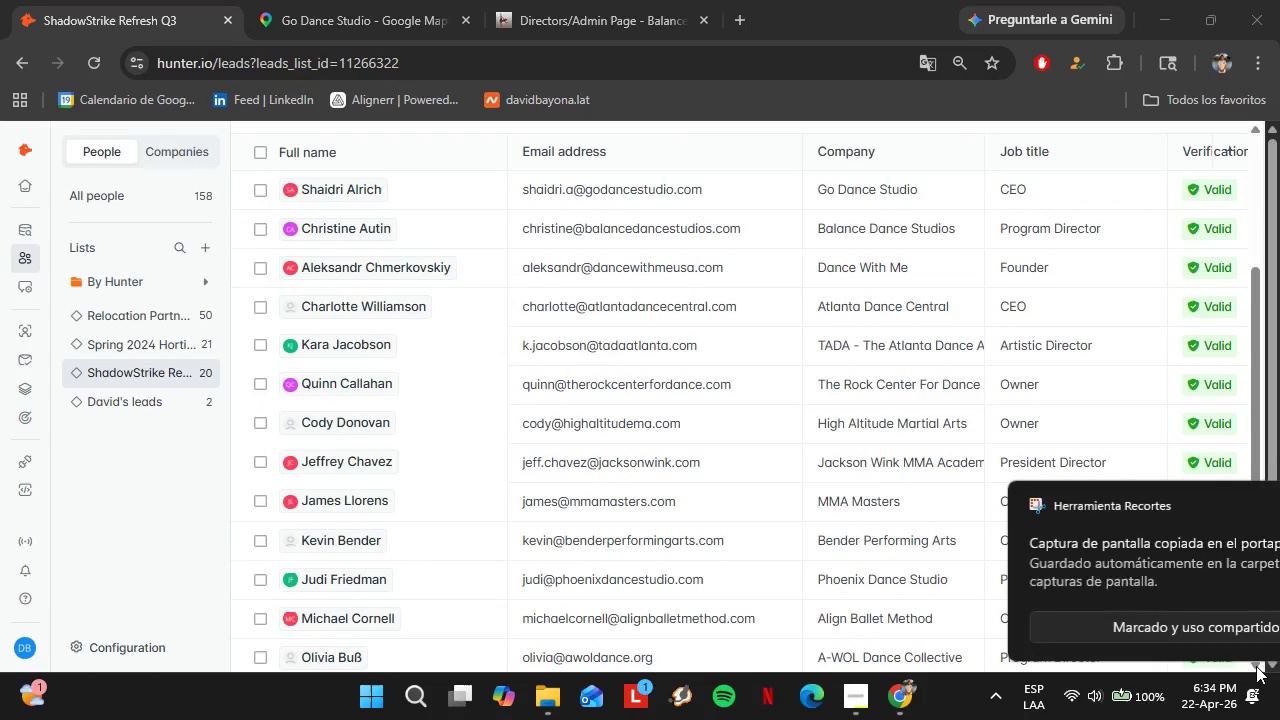 
triple_click([1256, 666])
 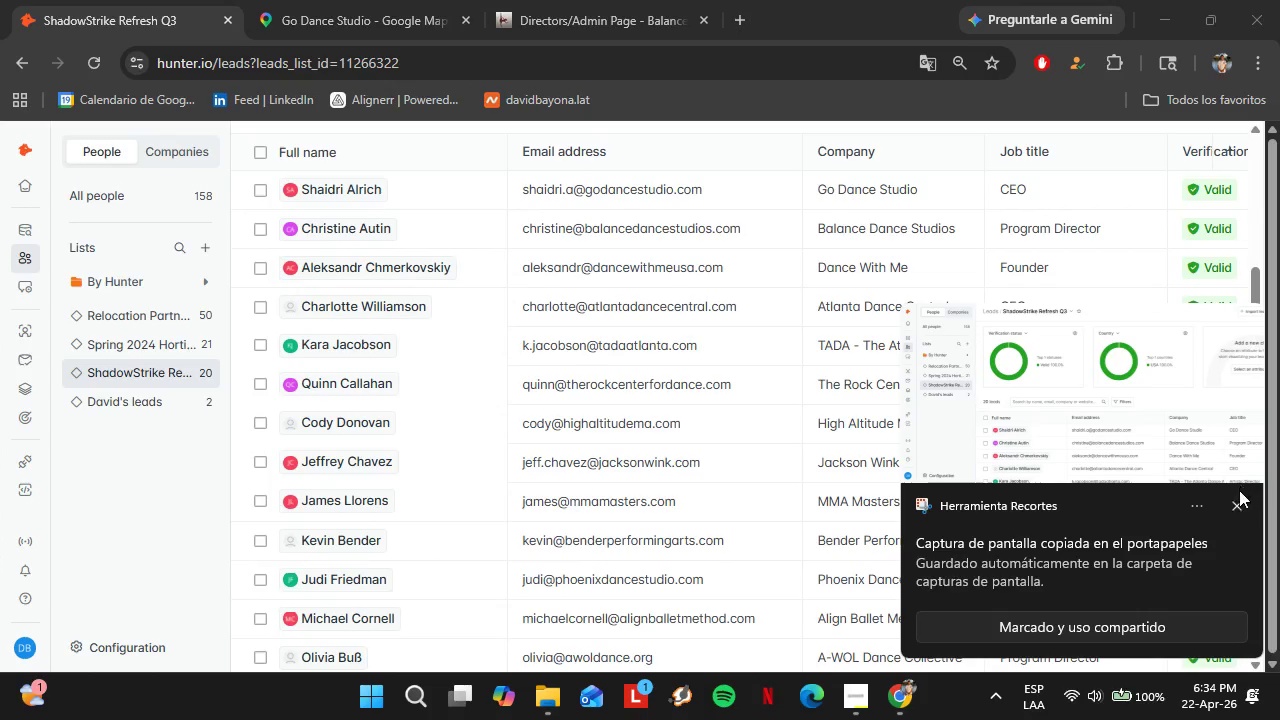 
left_click([1238, 508])
 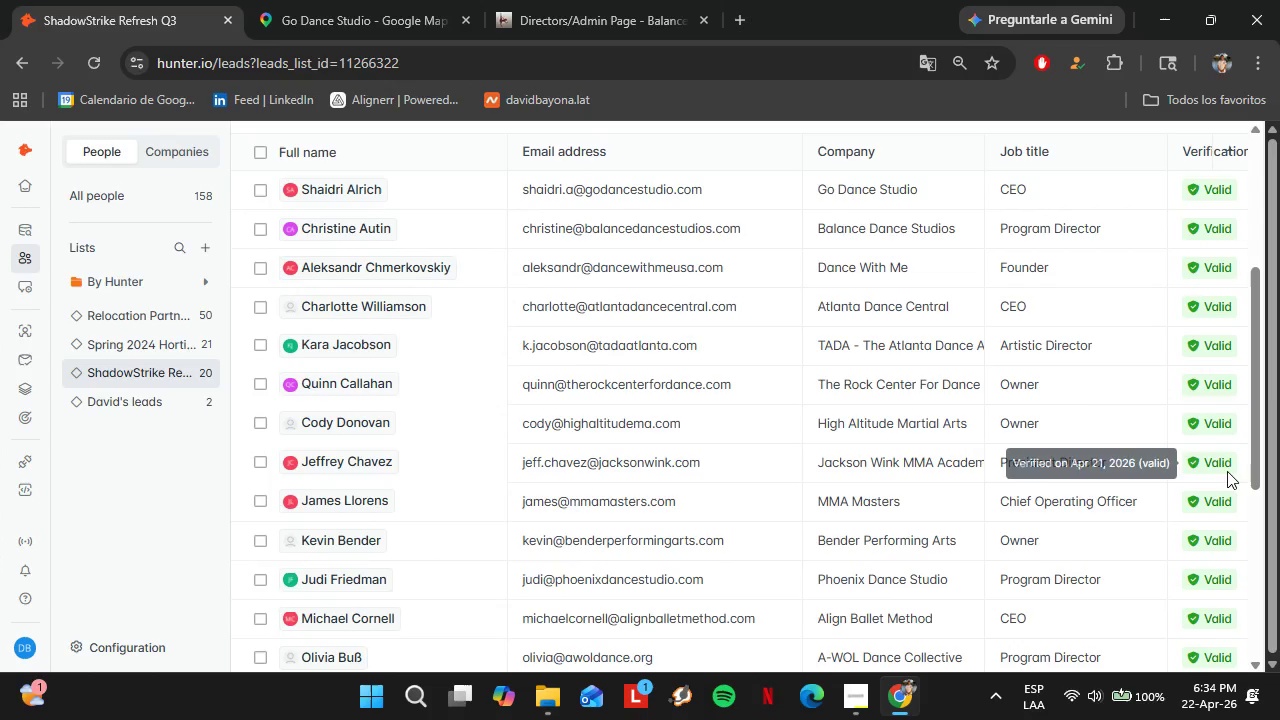 
left_click_drag(start_coordinate=[1256, 359], to_coordinate=[1268, 225])
 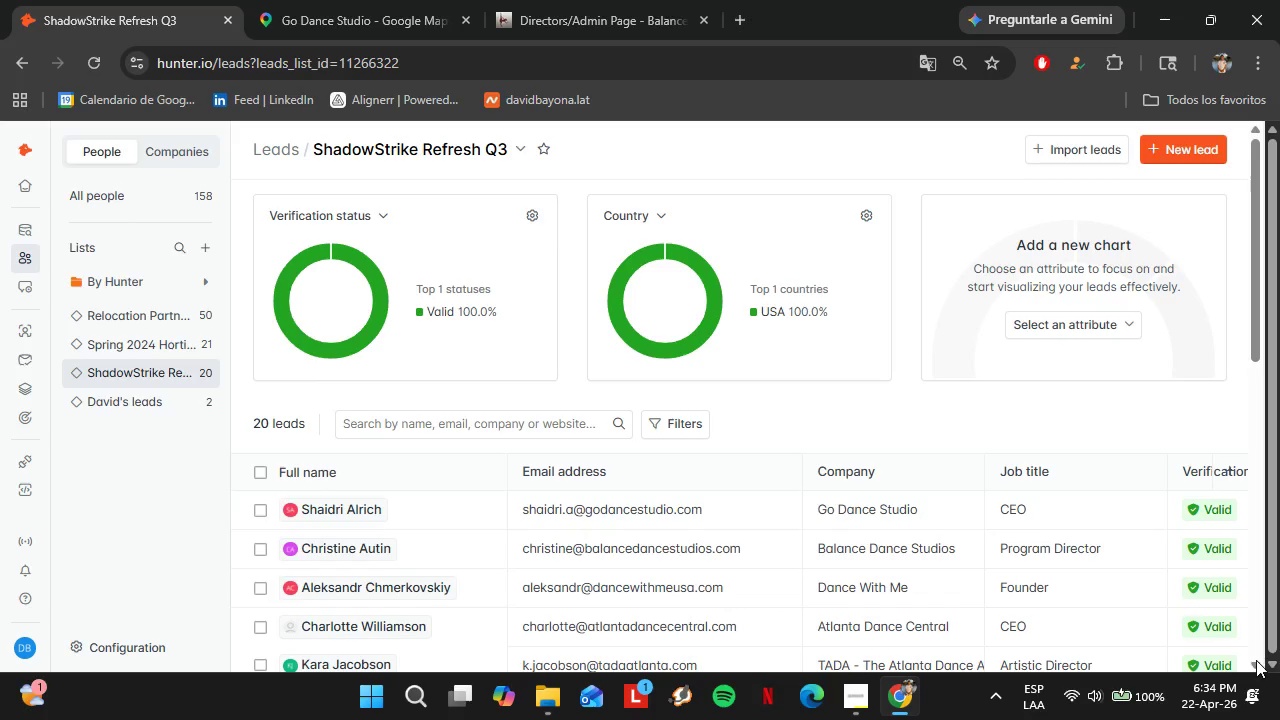 
left_click([1256, 668])
 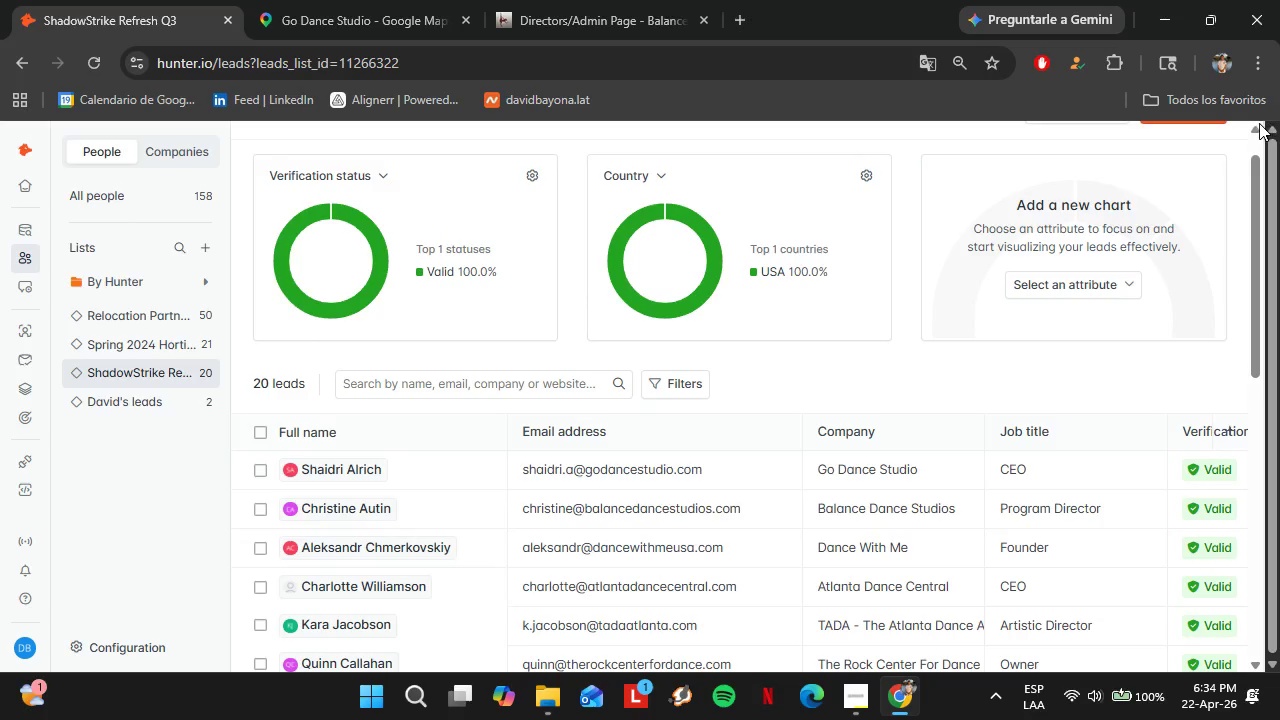 
double_click([1259, 123])
 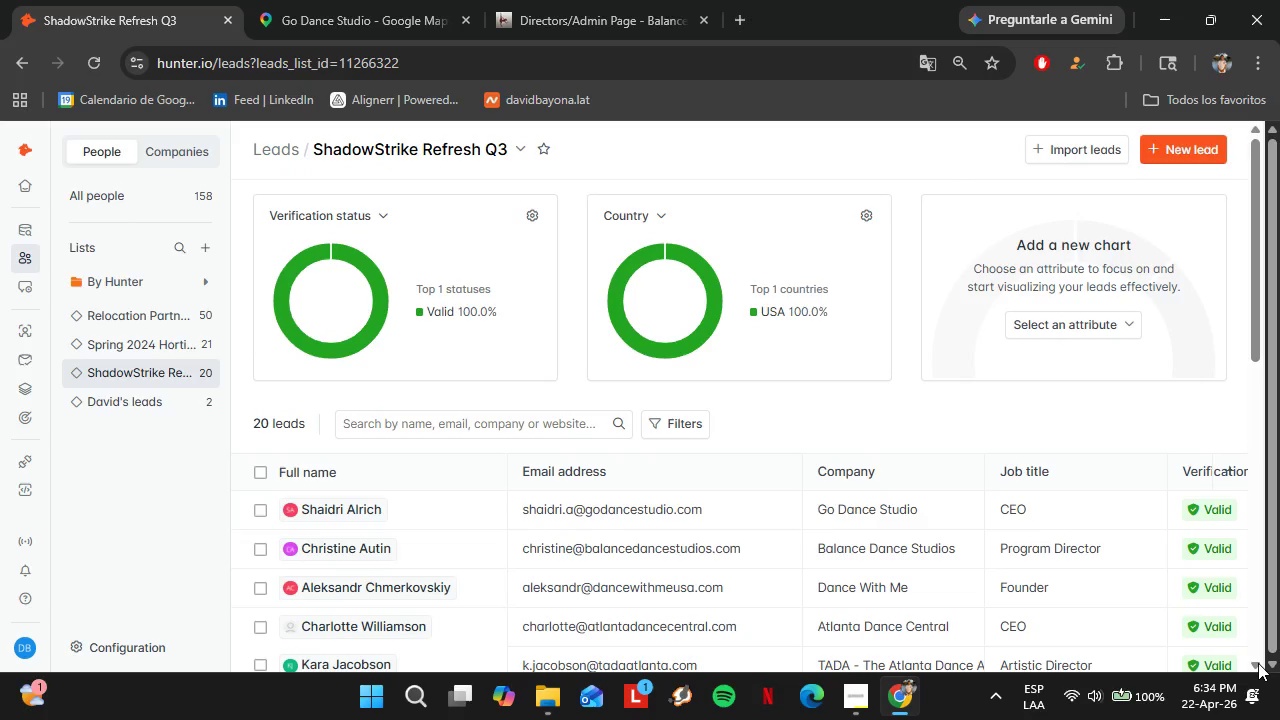 
double_click([1258, 663])
 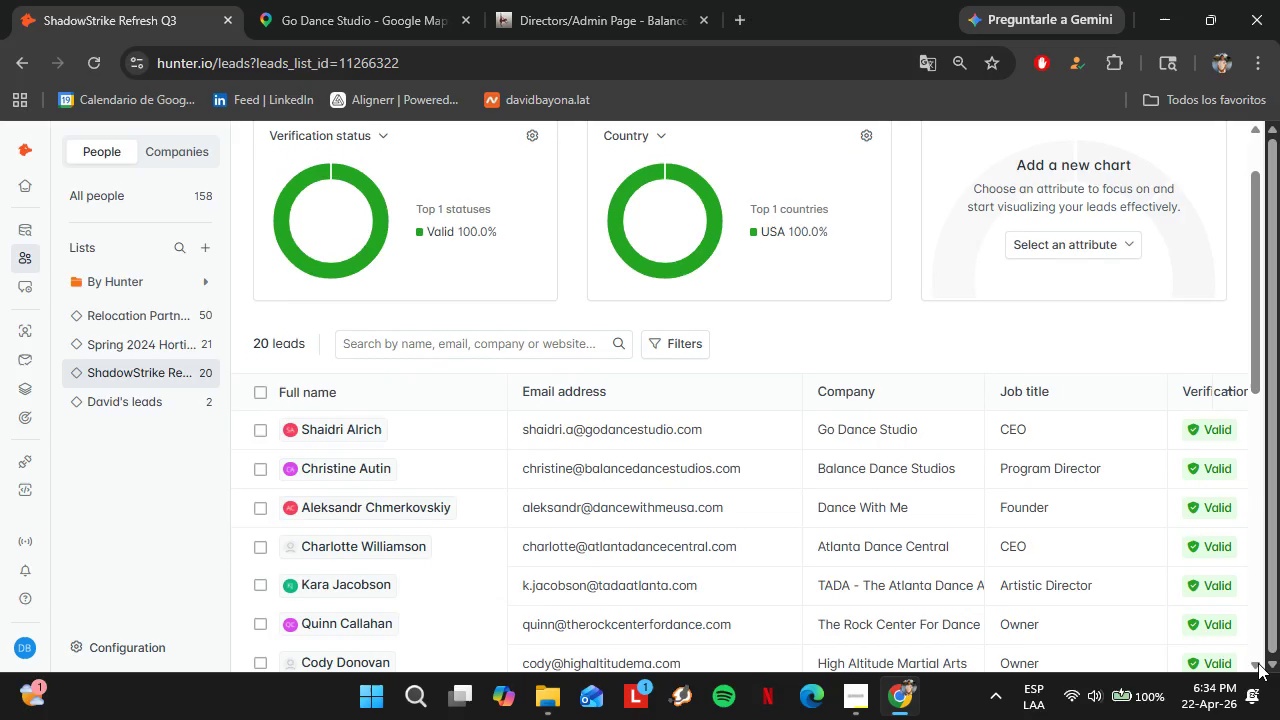 
triple_click([1258, 663])
 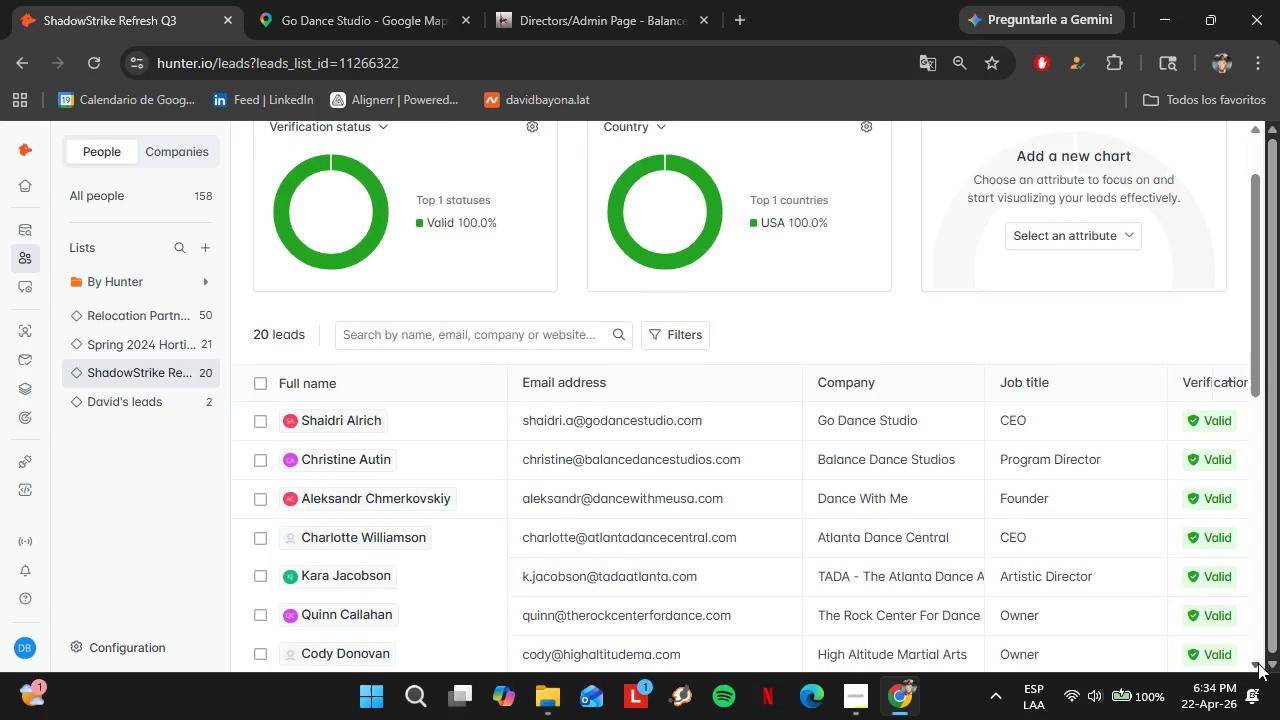 
triple_click([1258, 663])
 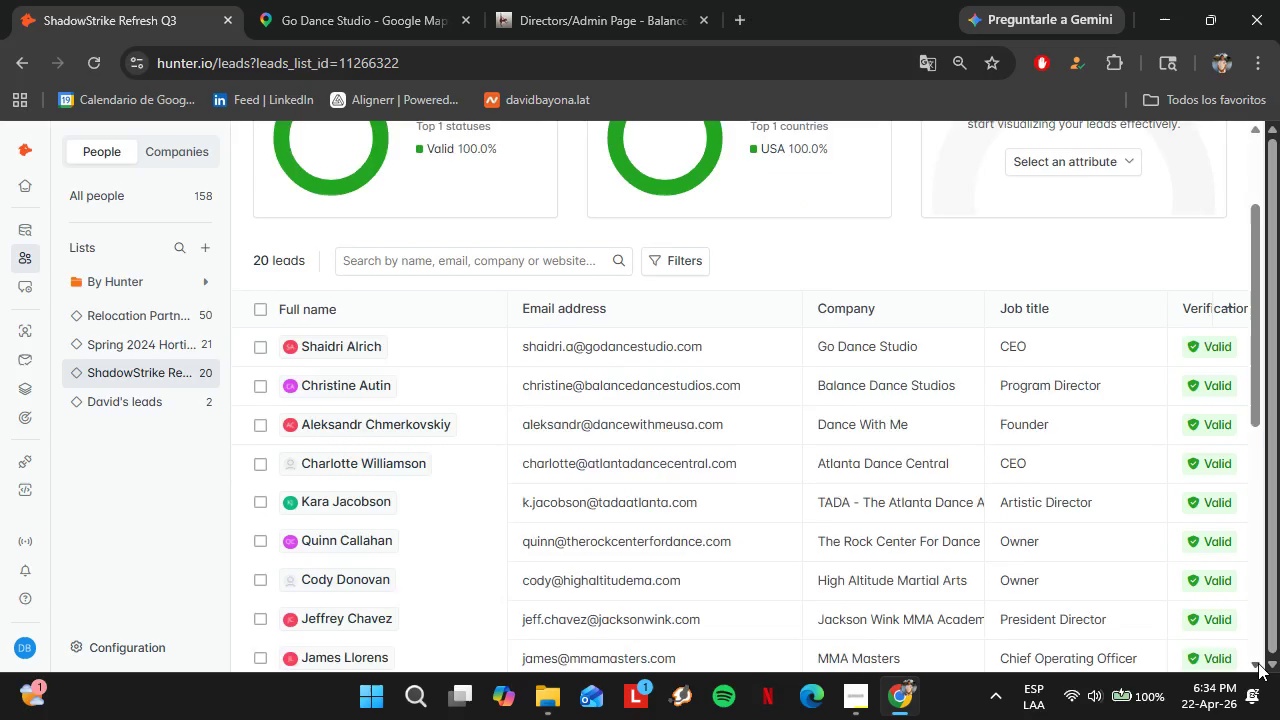 
triple_click([1258, 663])
 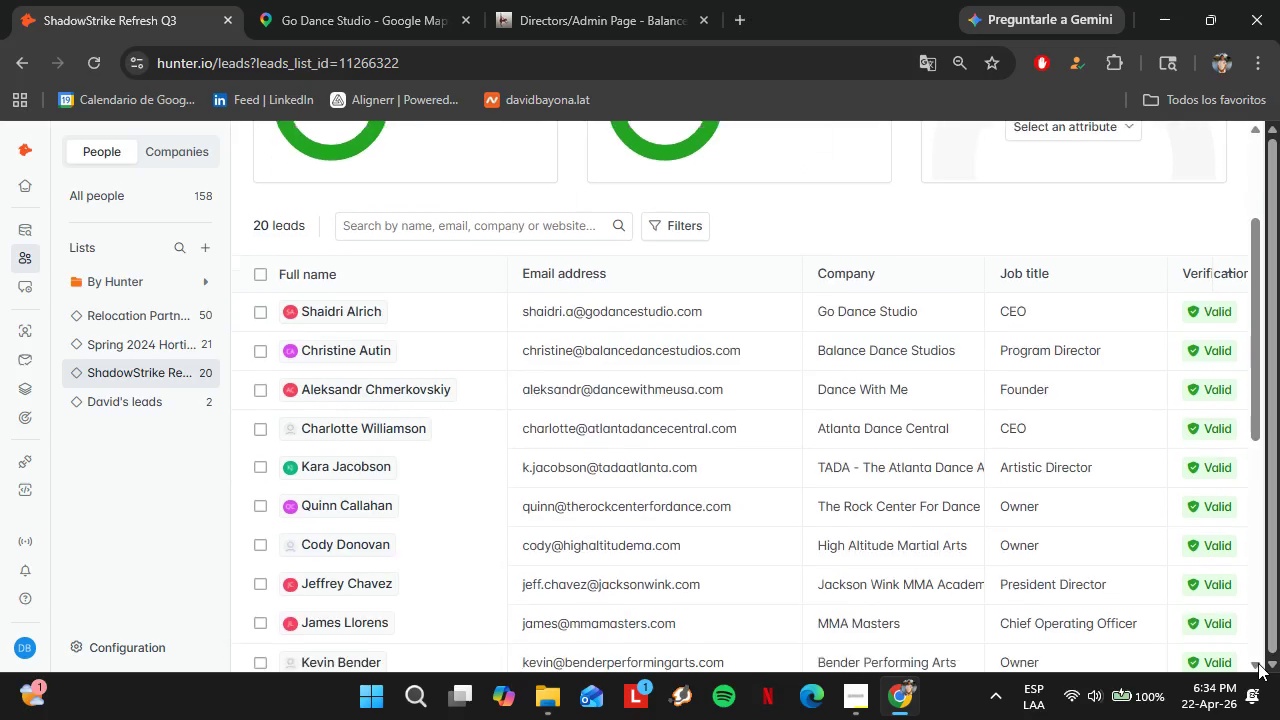 
triple_click([1258, 663])
 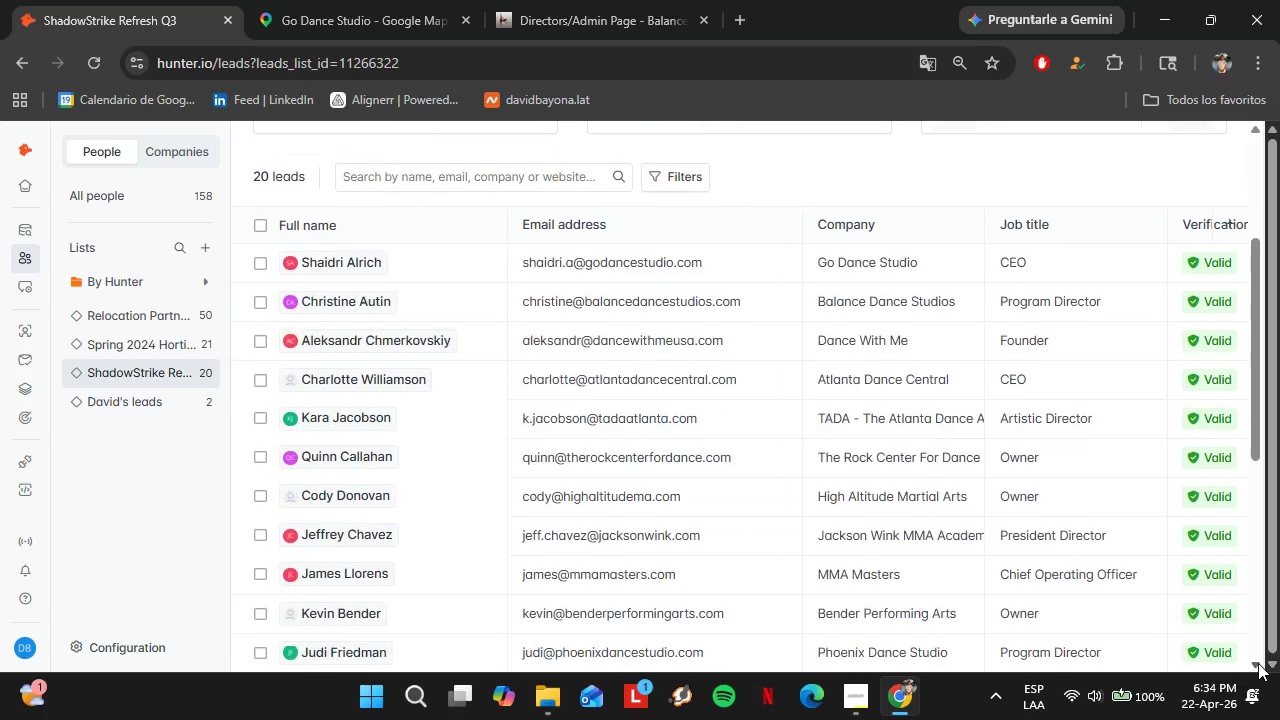 
triple_click([1258, 663])
 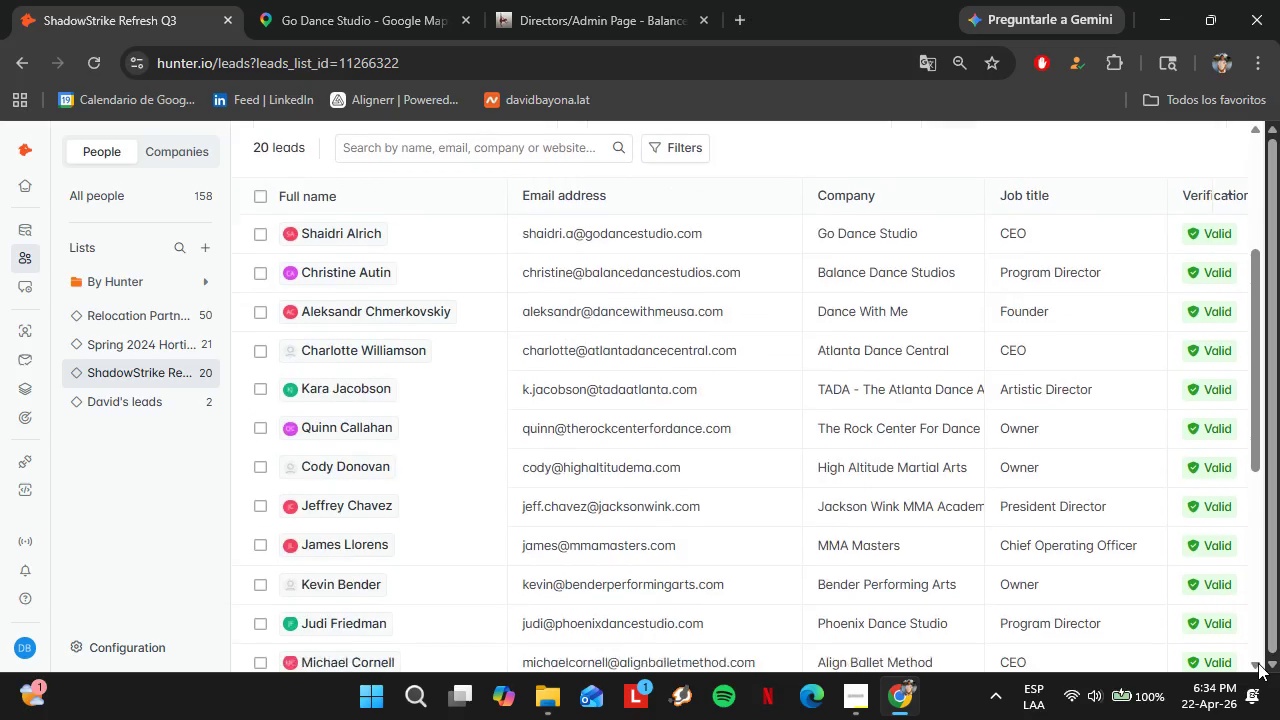 
triple_click([1258, 663])
 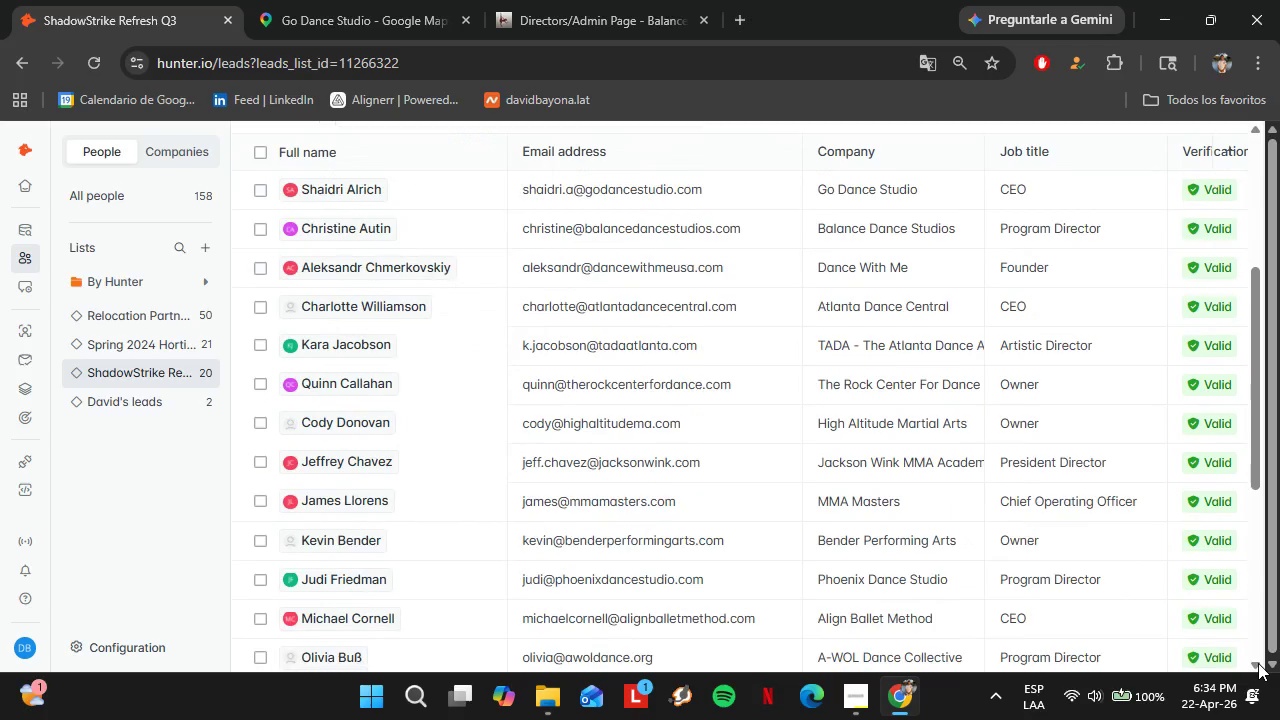 
triple_click([1258, 663])
 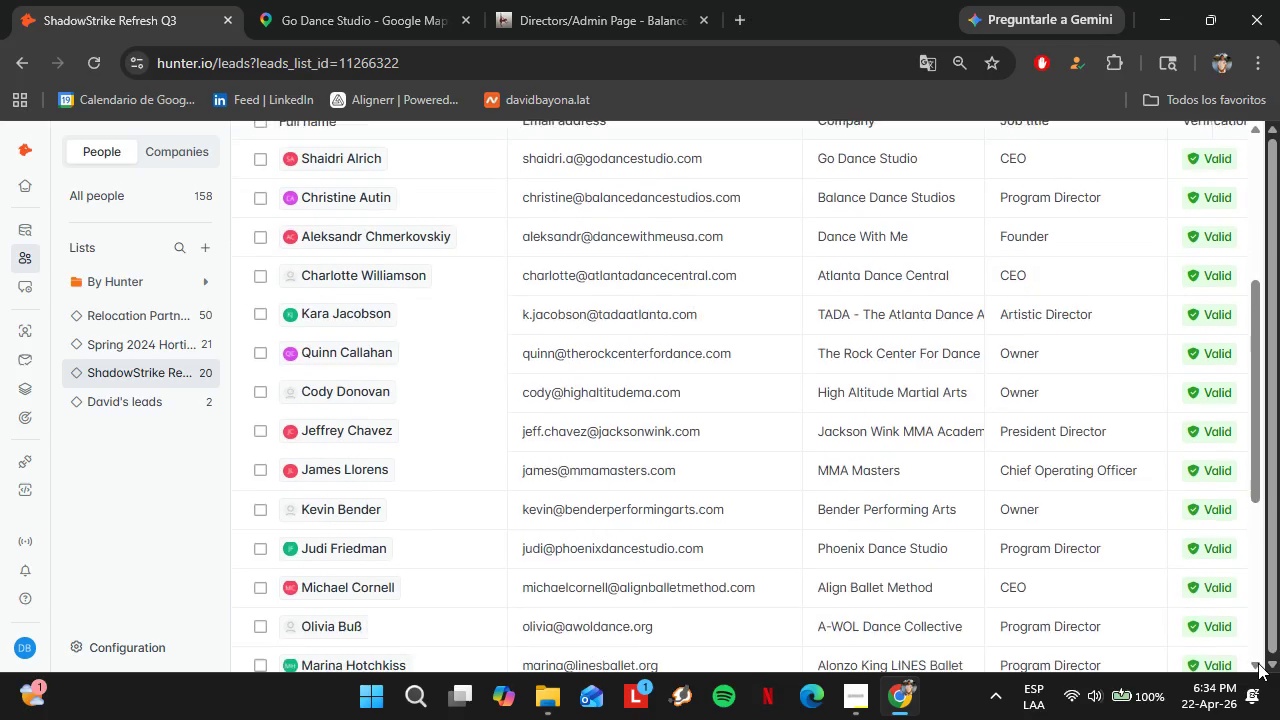 
triple_click([1258, 663])
 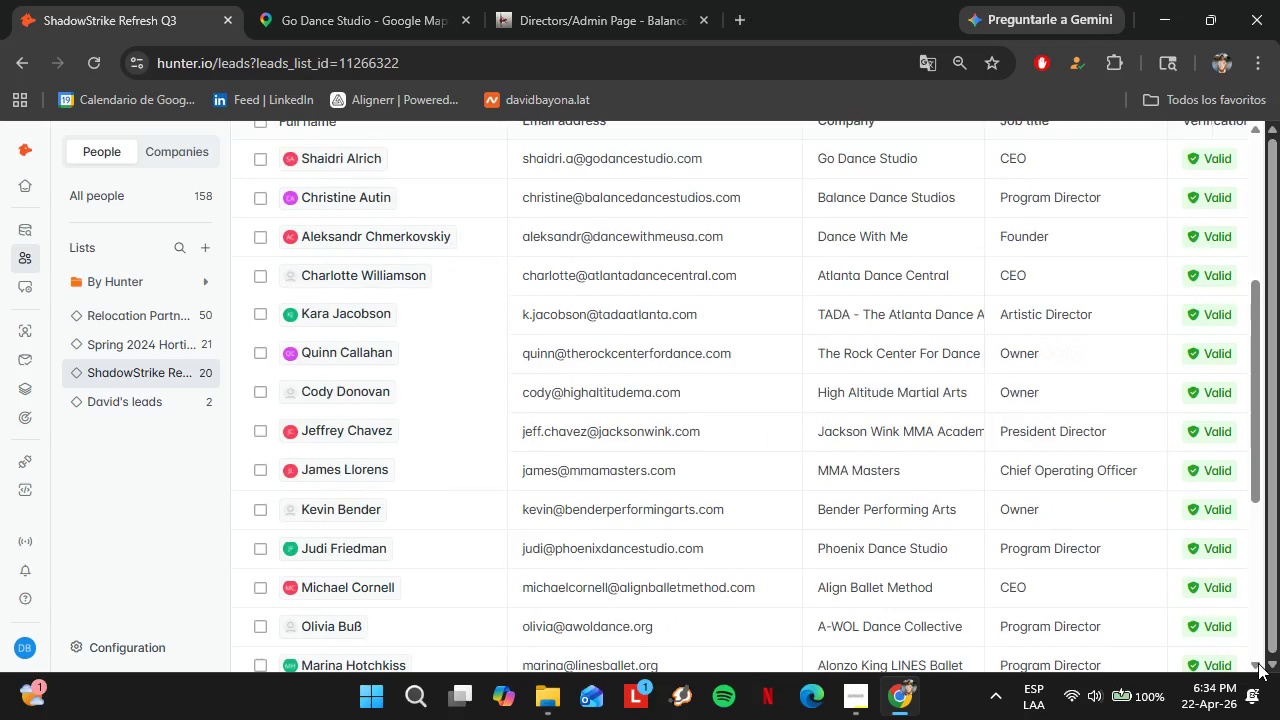 
triple_click([1258, 663])
 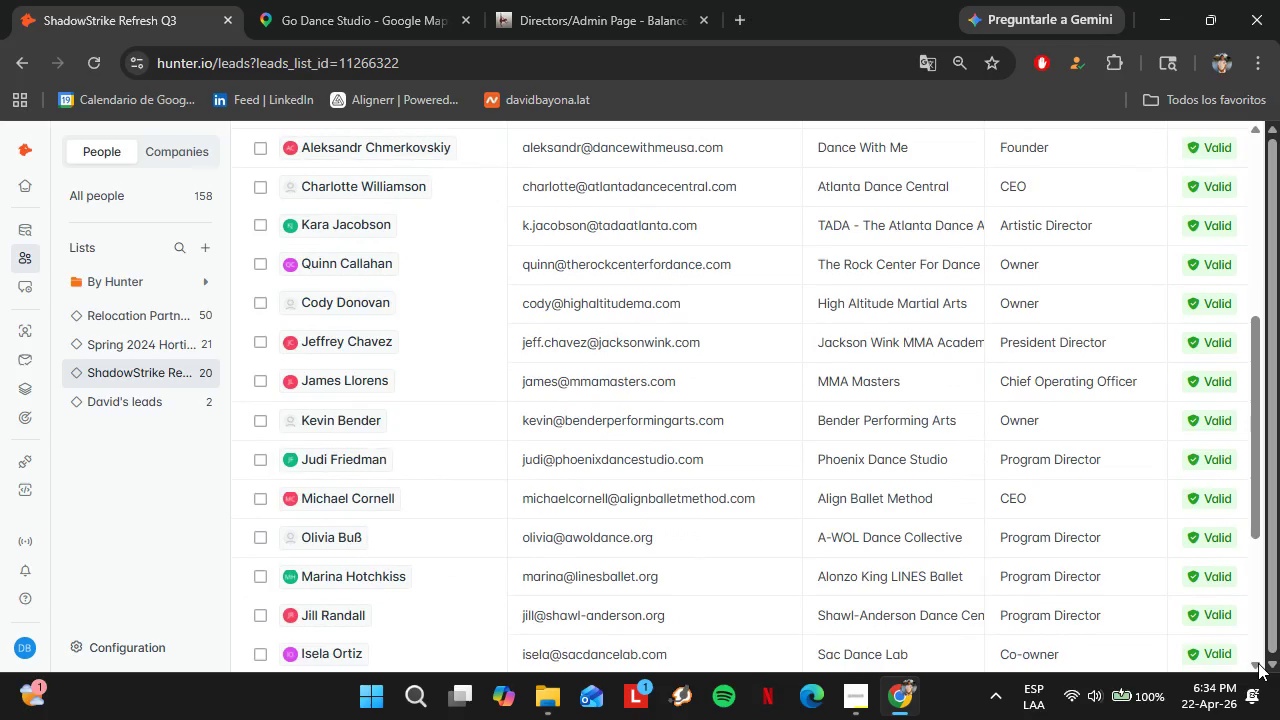 
triple_click([1258, 663])
 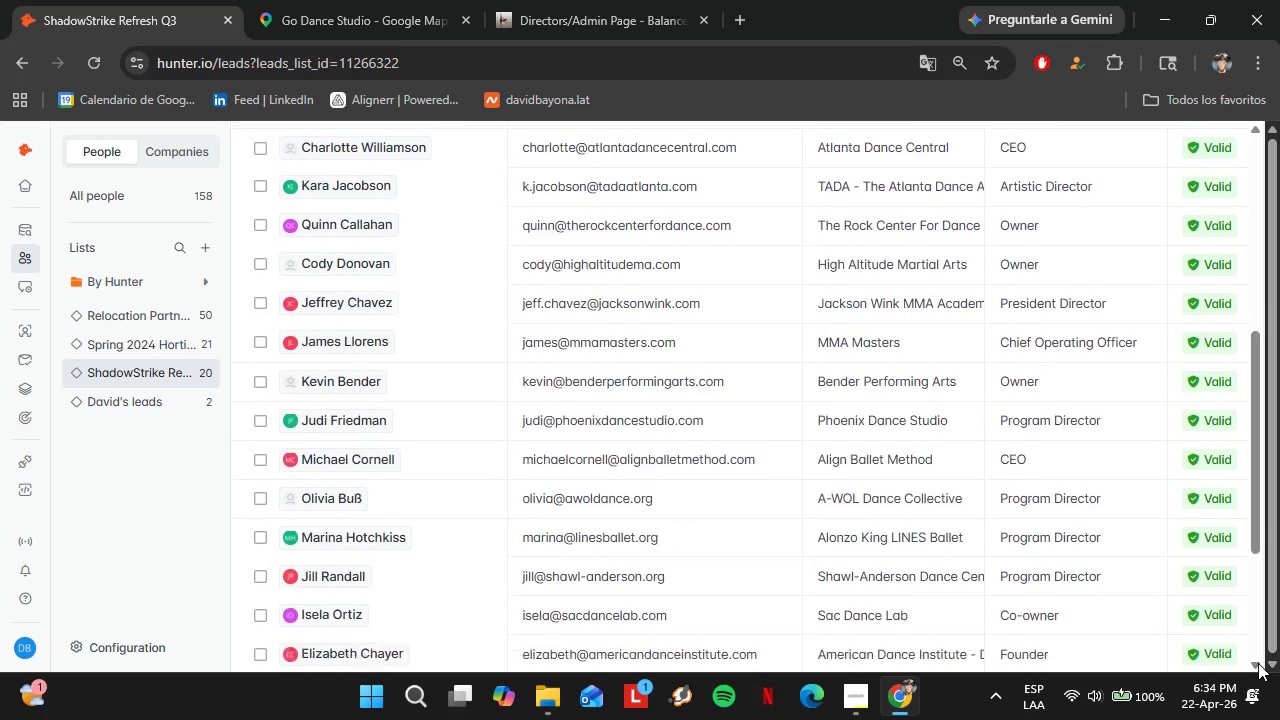 
triple_click([1258, 663])
 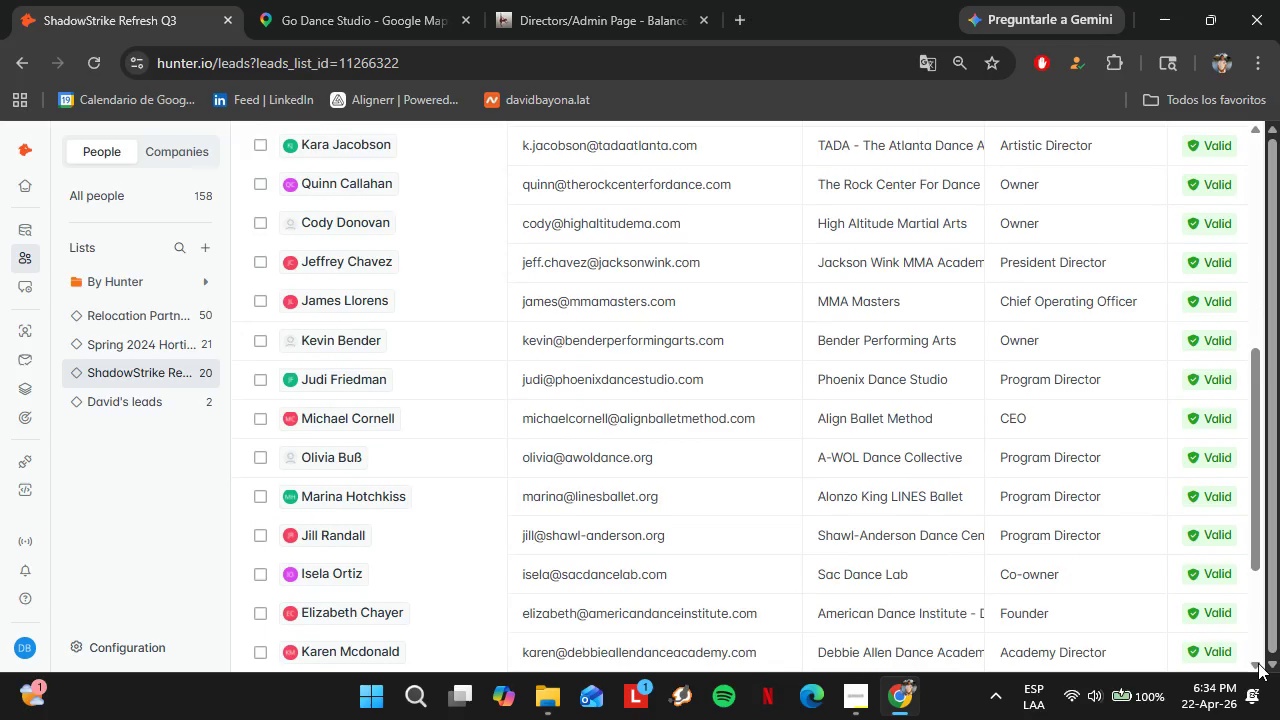 
triple_click([1258, 663])
 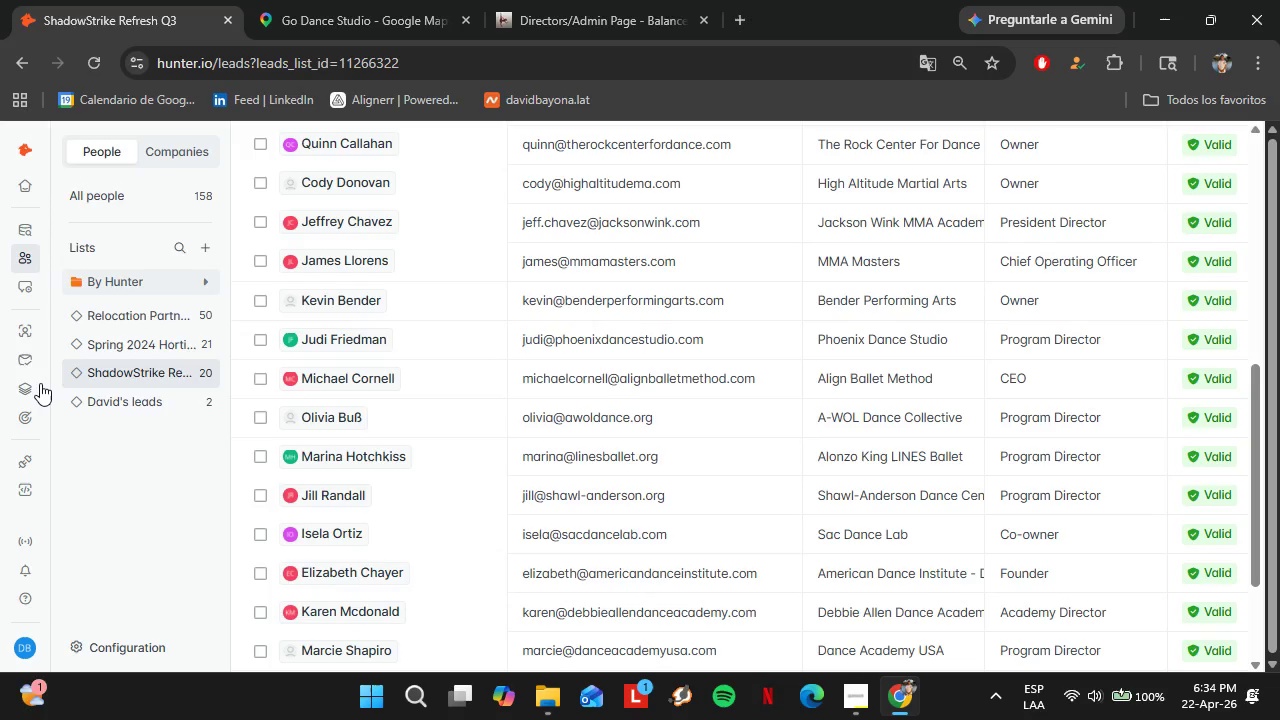 
wait(5.12)
 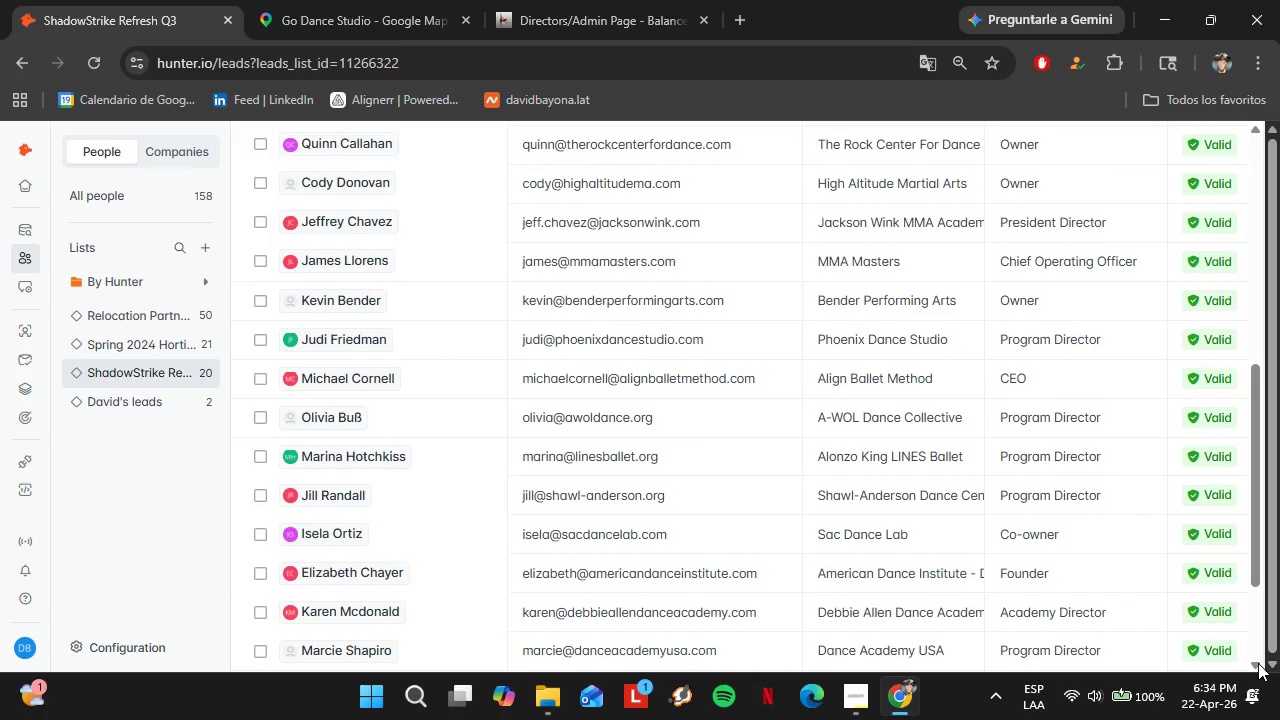 
key(PrintScreen)
 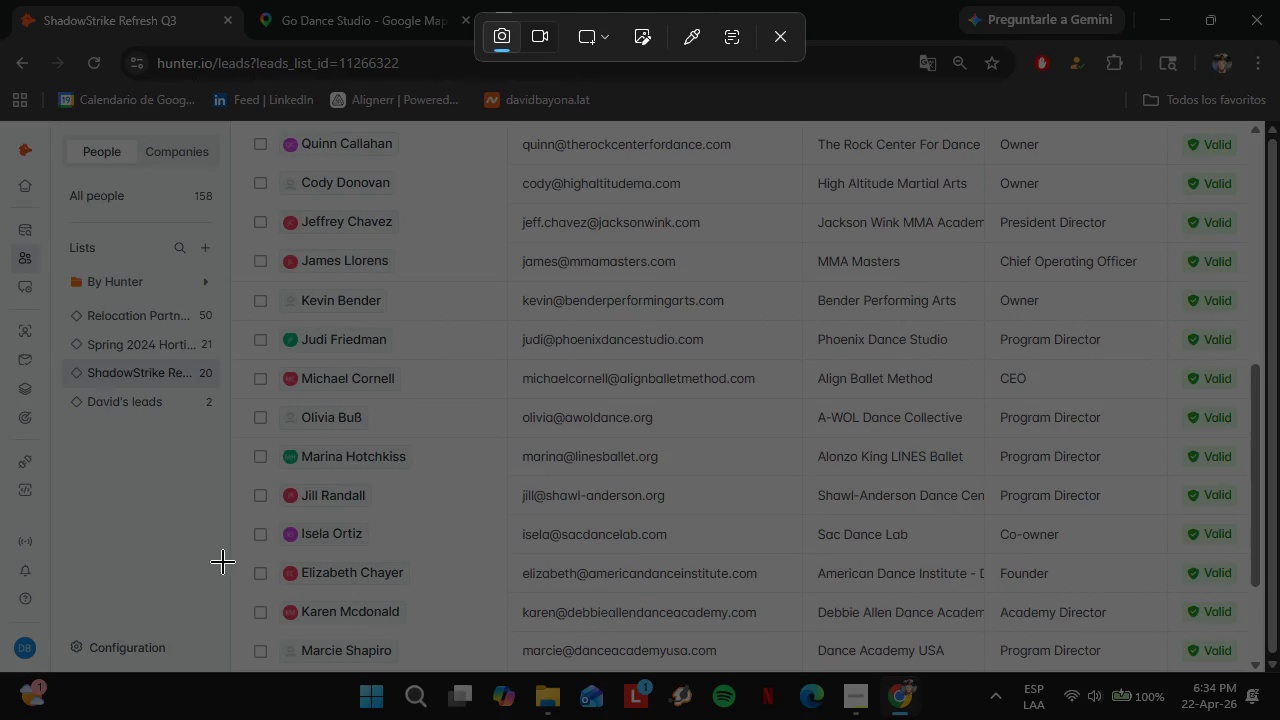 
left_click_drag(start_coordinate=[0, 127], to_coordinate=[1251, 670])
 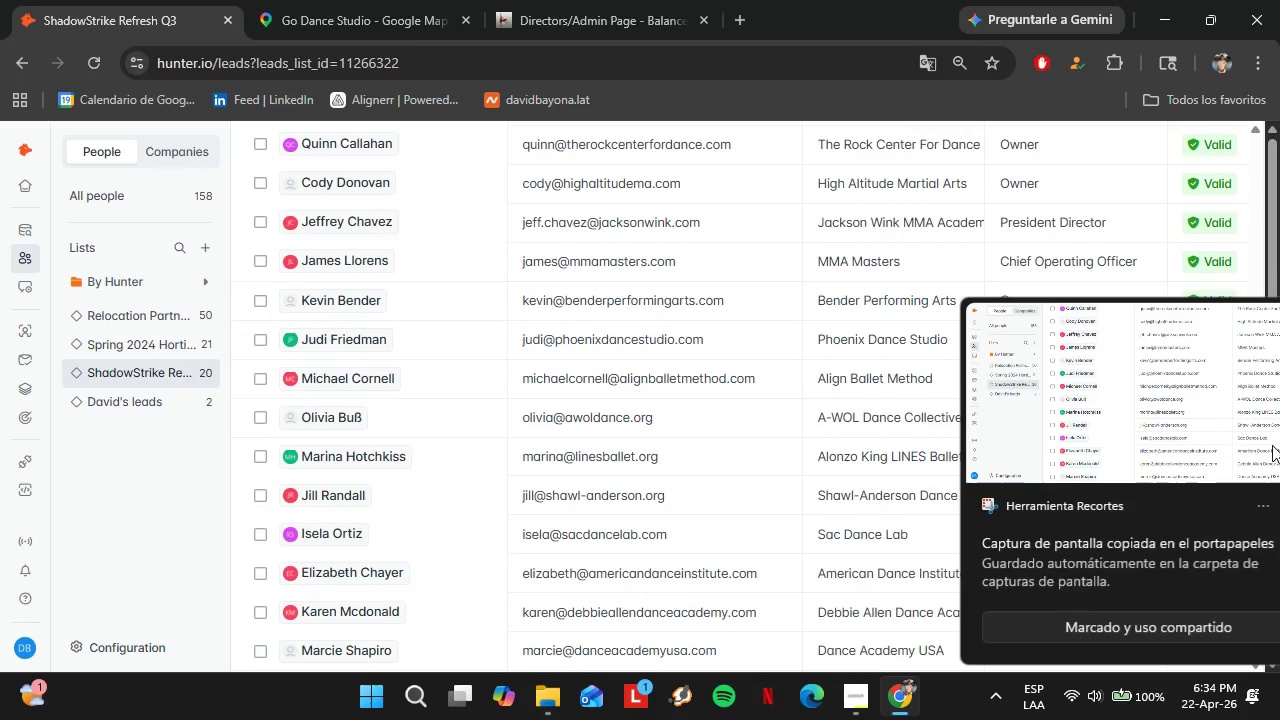 
wait(7.12)
 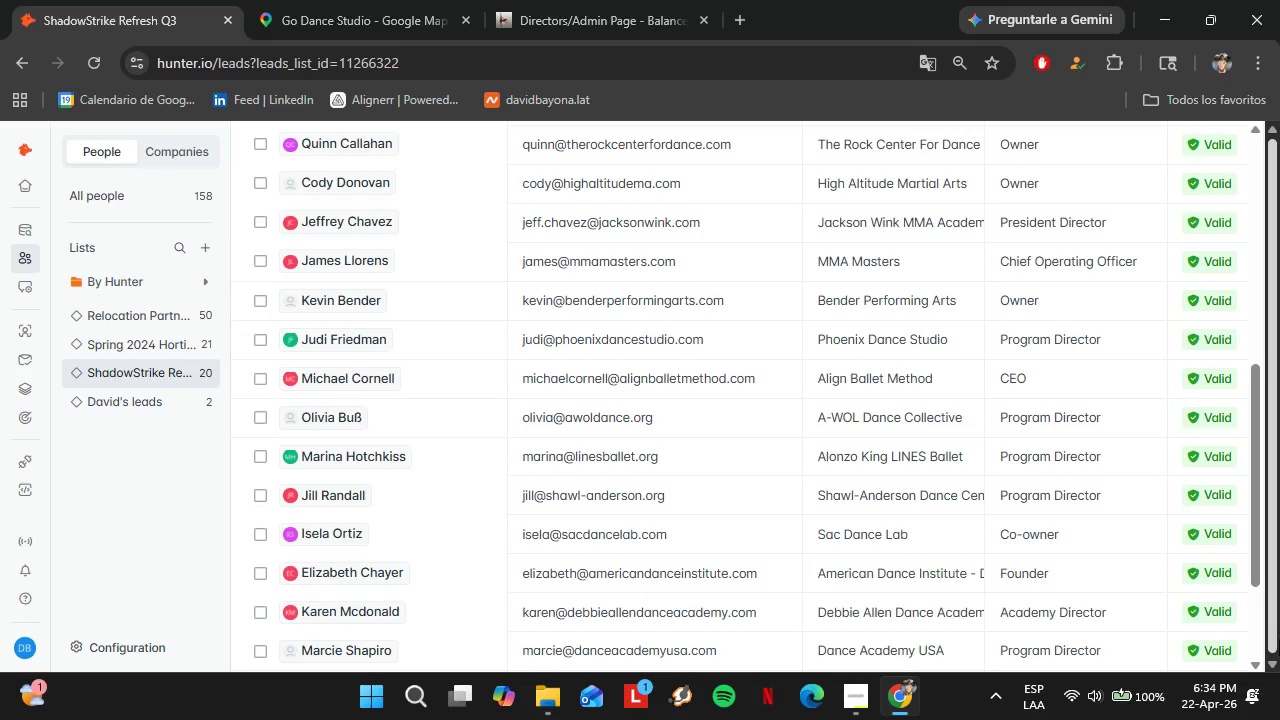 
left_click([1233, 508])
 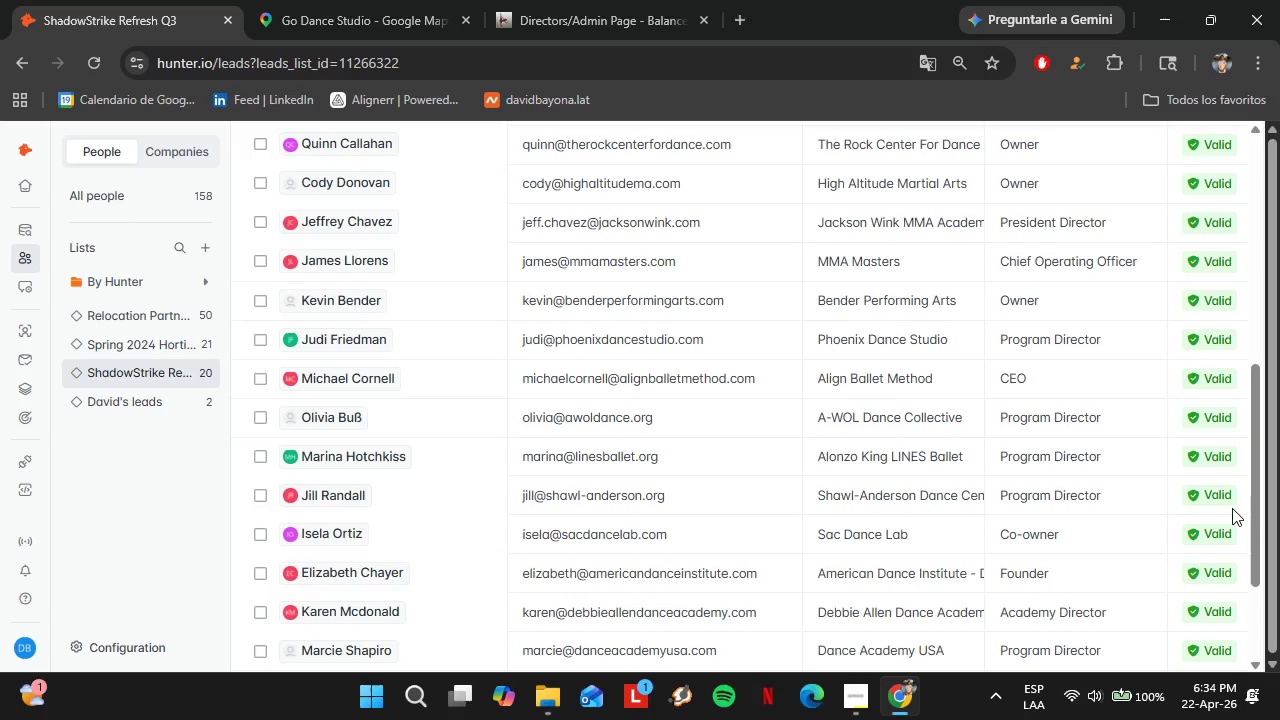 
wait(5.48)
 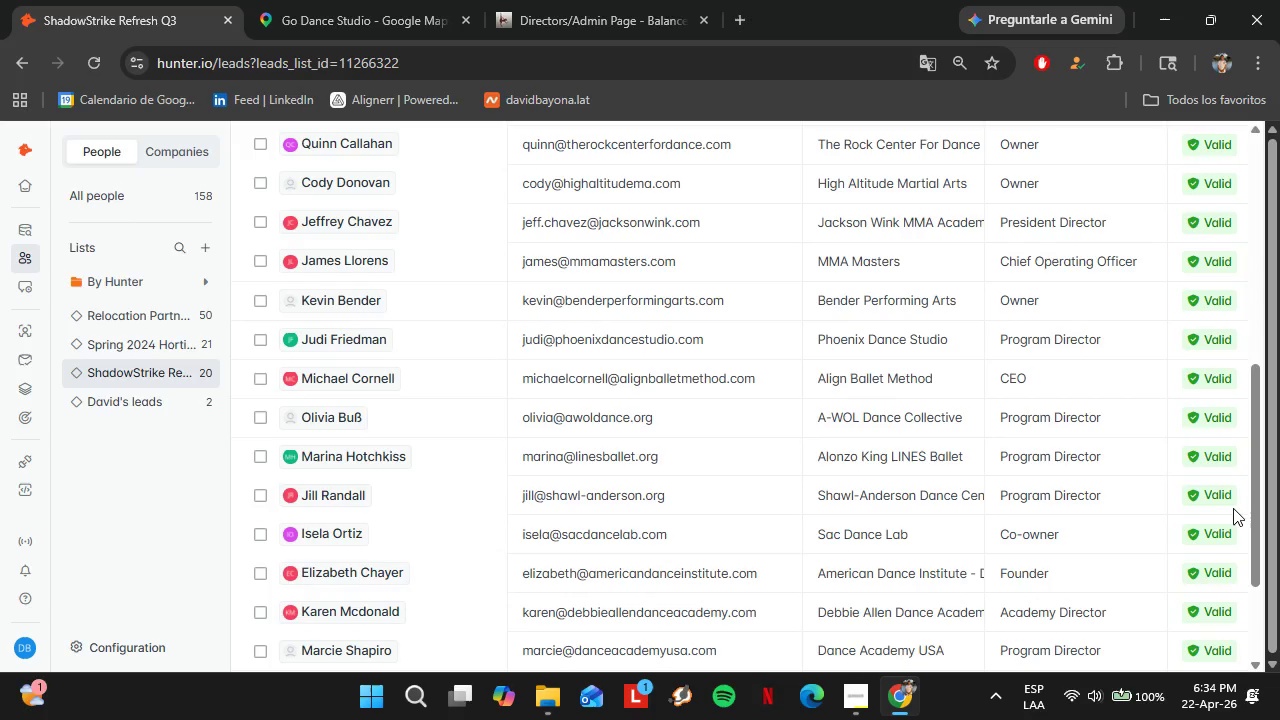 
left_click_drag(start_coordinate=[1254, 509], to_coordinate=[1256, 581])
 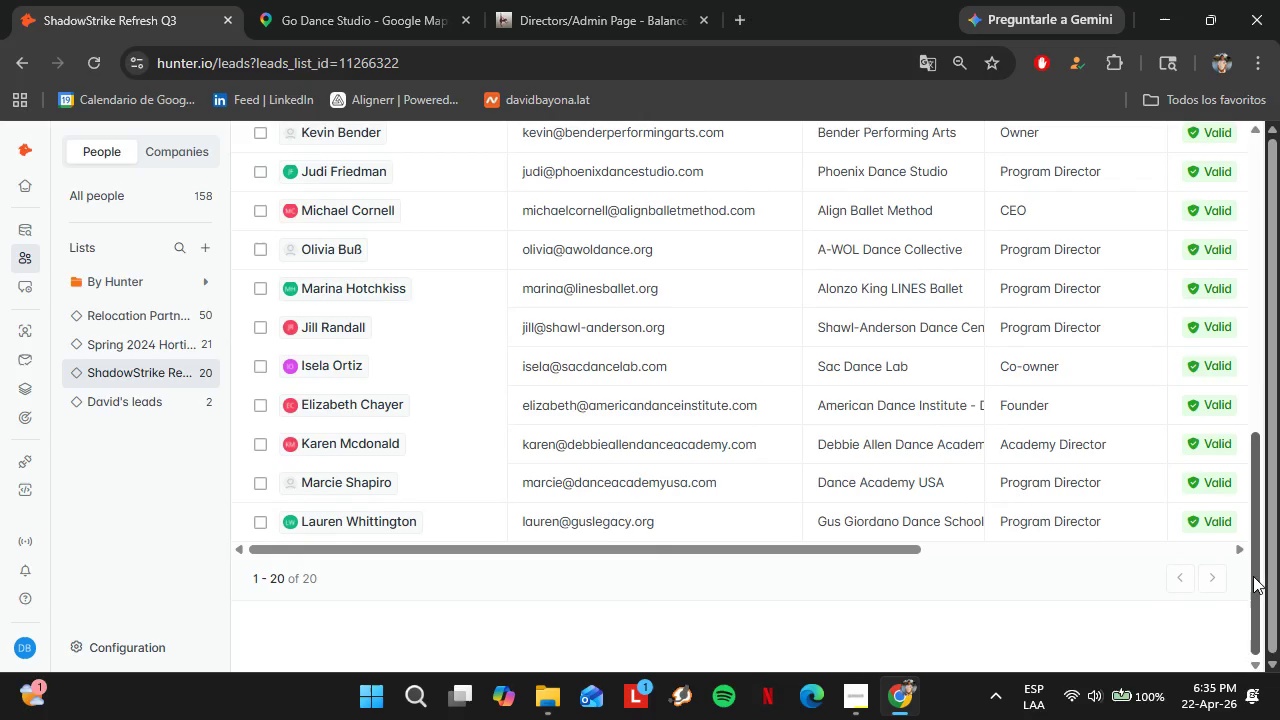 
left_click_drag(start_coordinate=[1253, 575], to_coordinate=[1253, 596])
 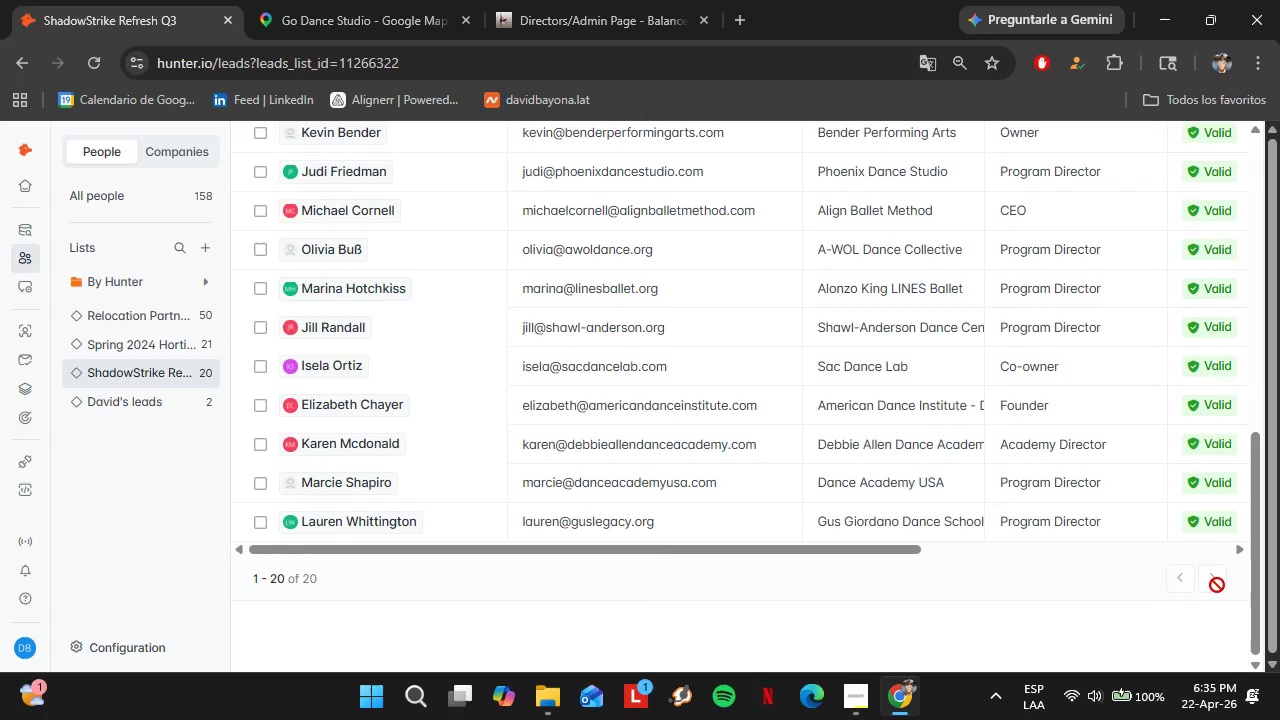 
left_click([1217, 585])
 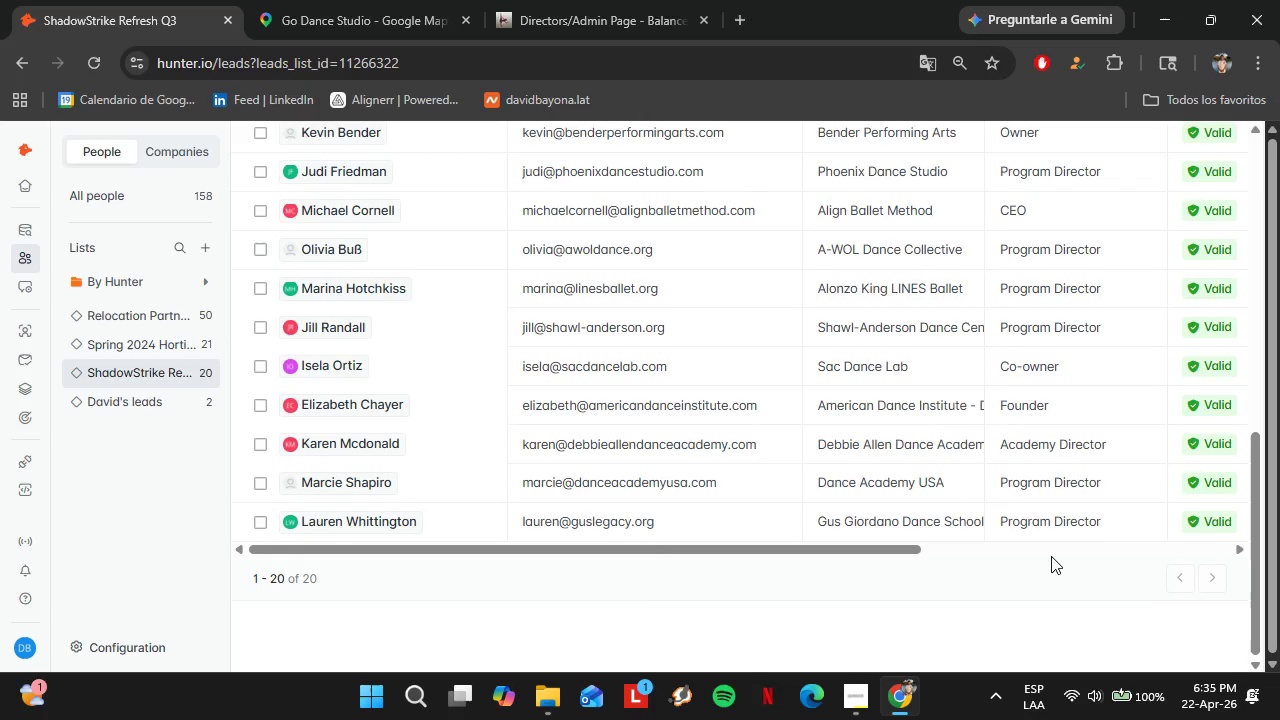 
wait(9.52)
 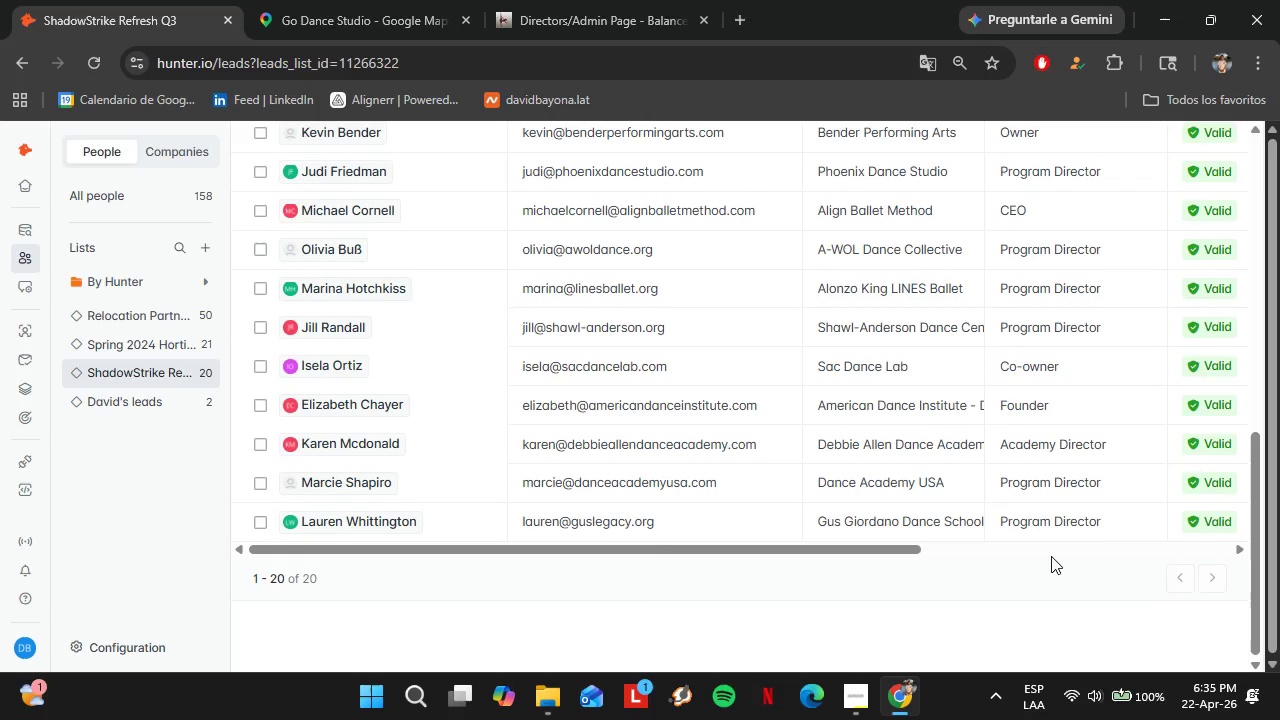 
key(PrintScreen)
 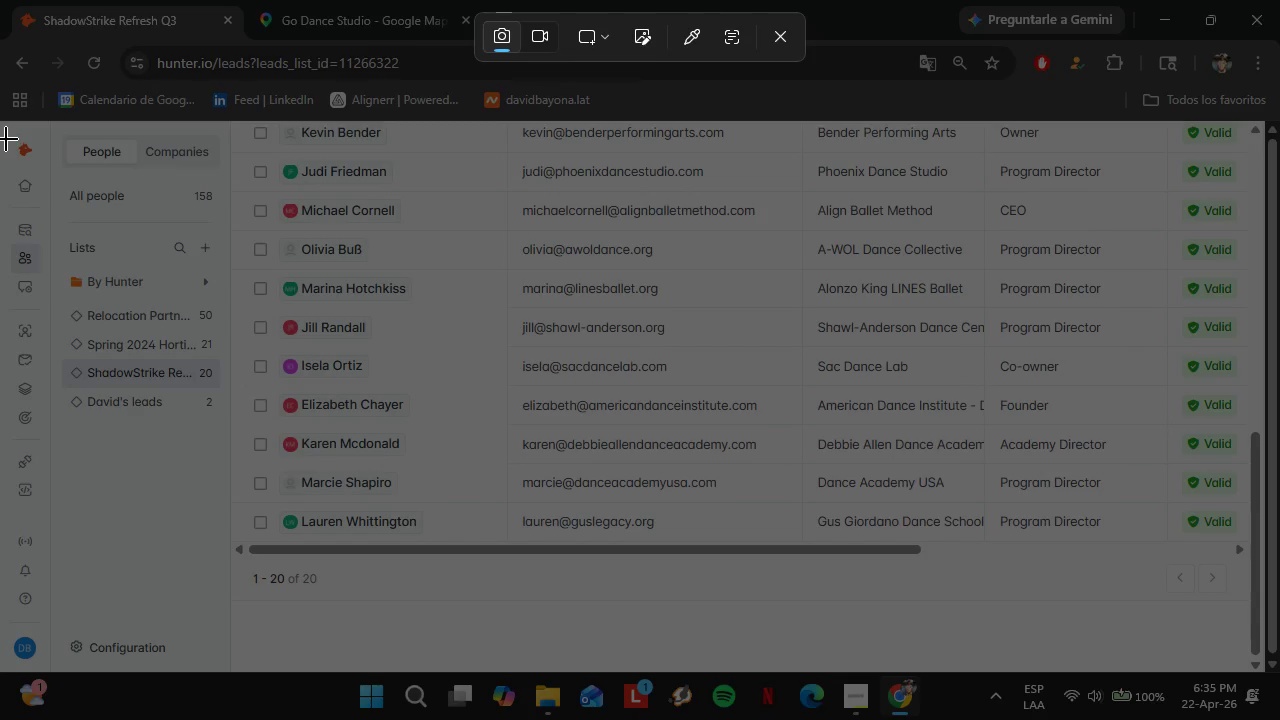 
left_click_drag(start_coordinate=[3, 122], to_coordinate=[1265, 670])
 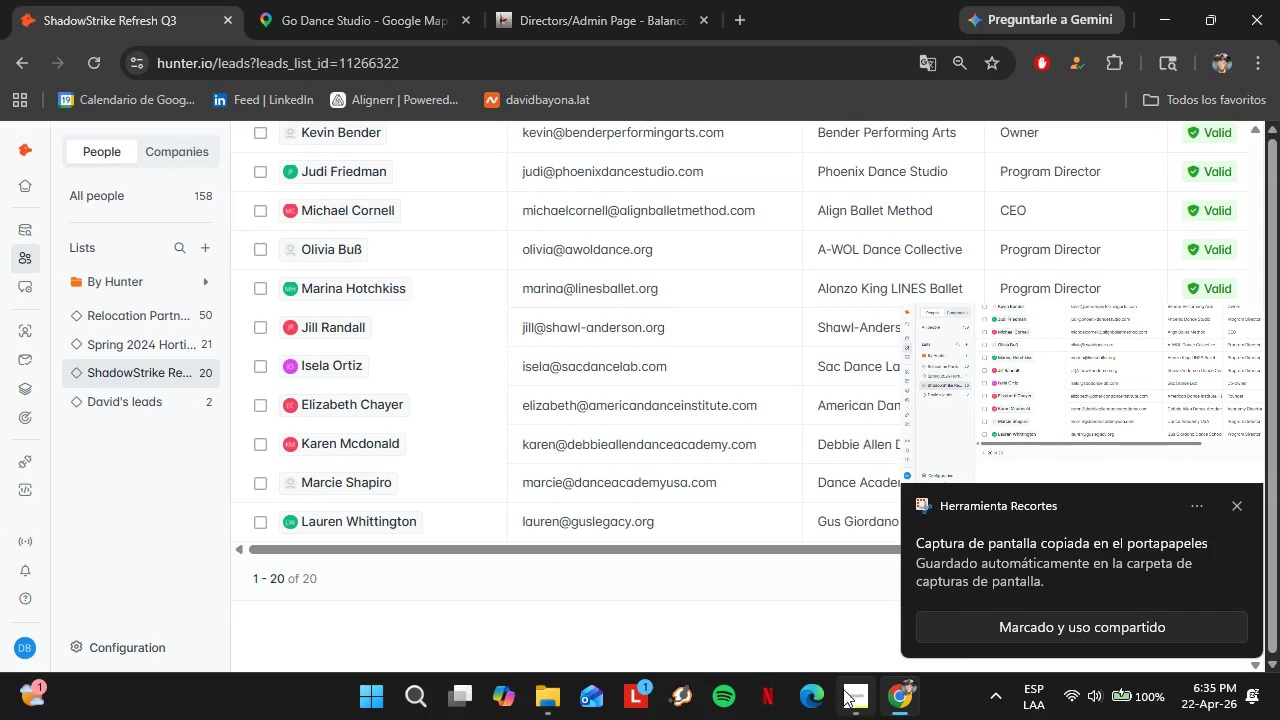 
left_click([1238, 506])
 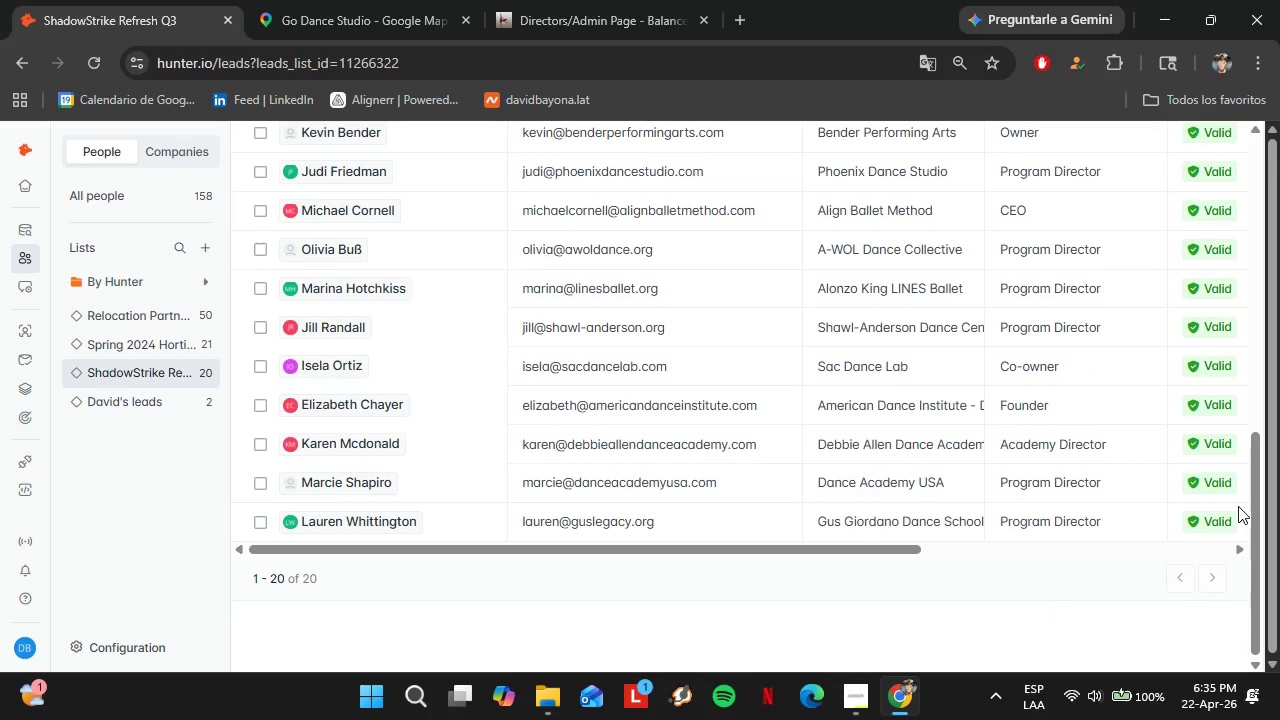 
wait(14.03)
 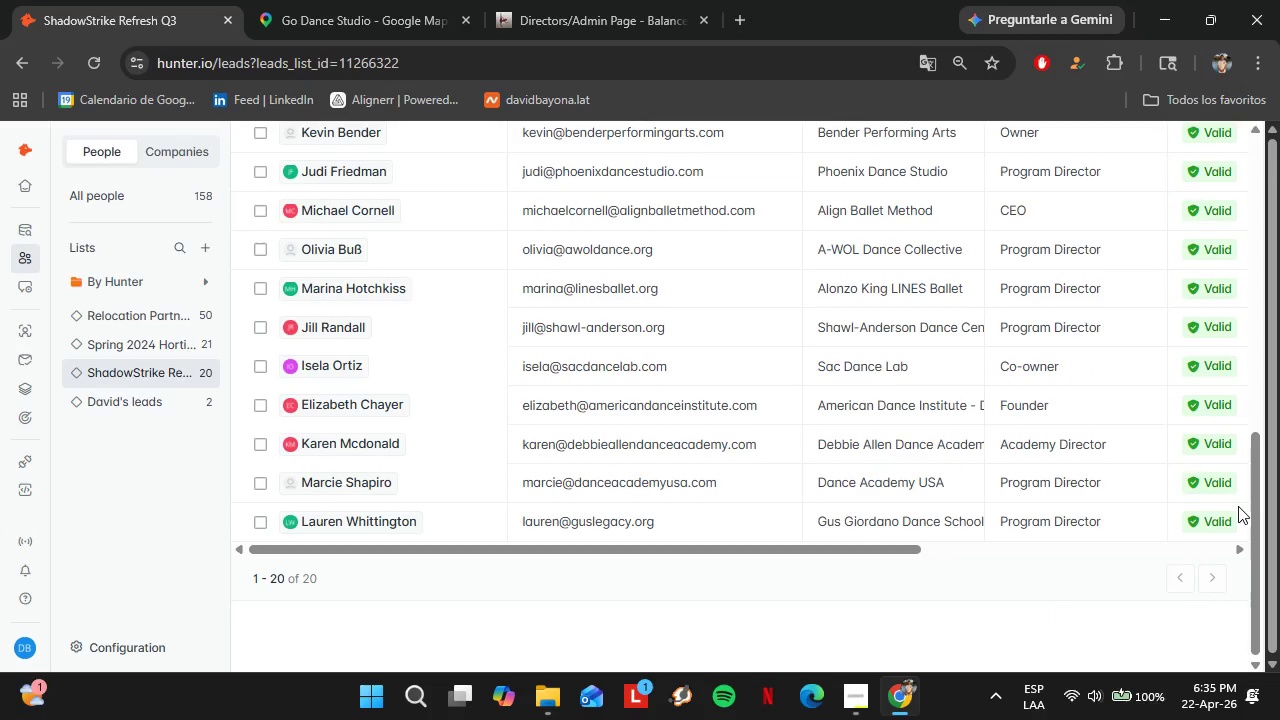 
scroll: coordinate [790, 614], scroll_direction: up, amount: 13.0
 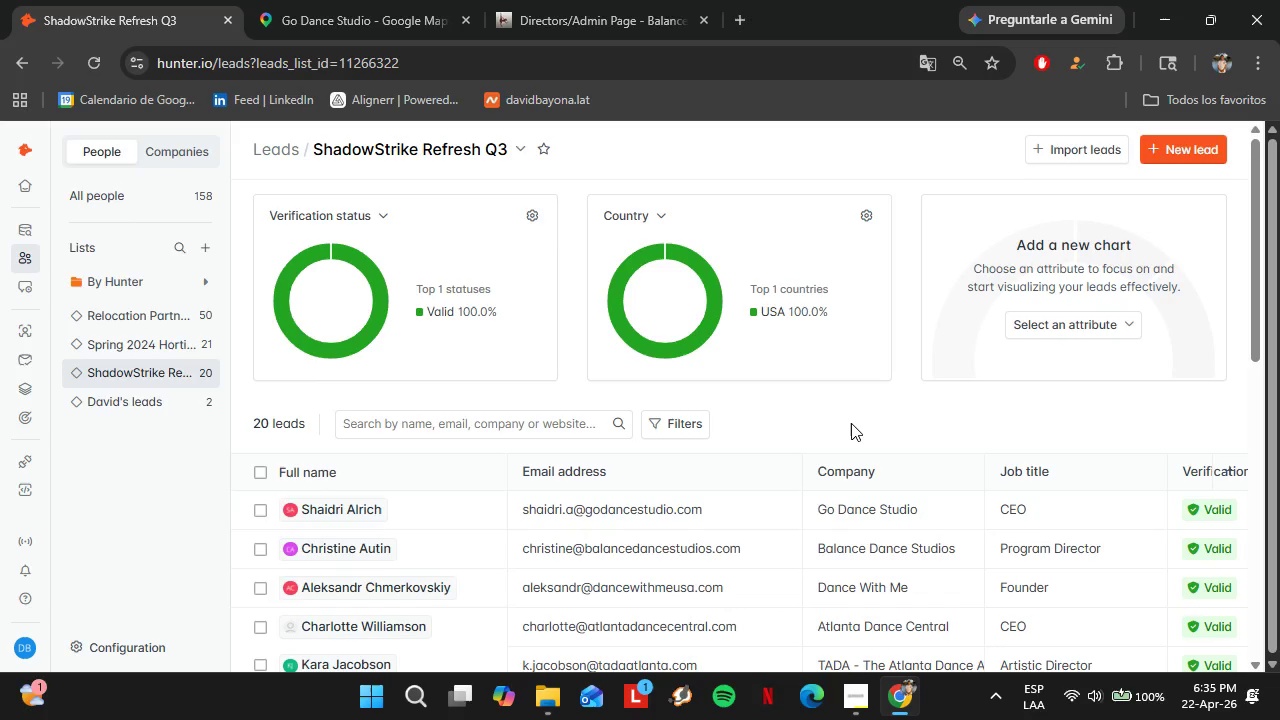 
wait(14.78)
 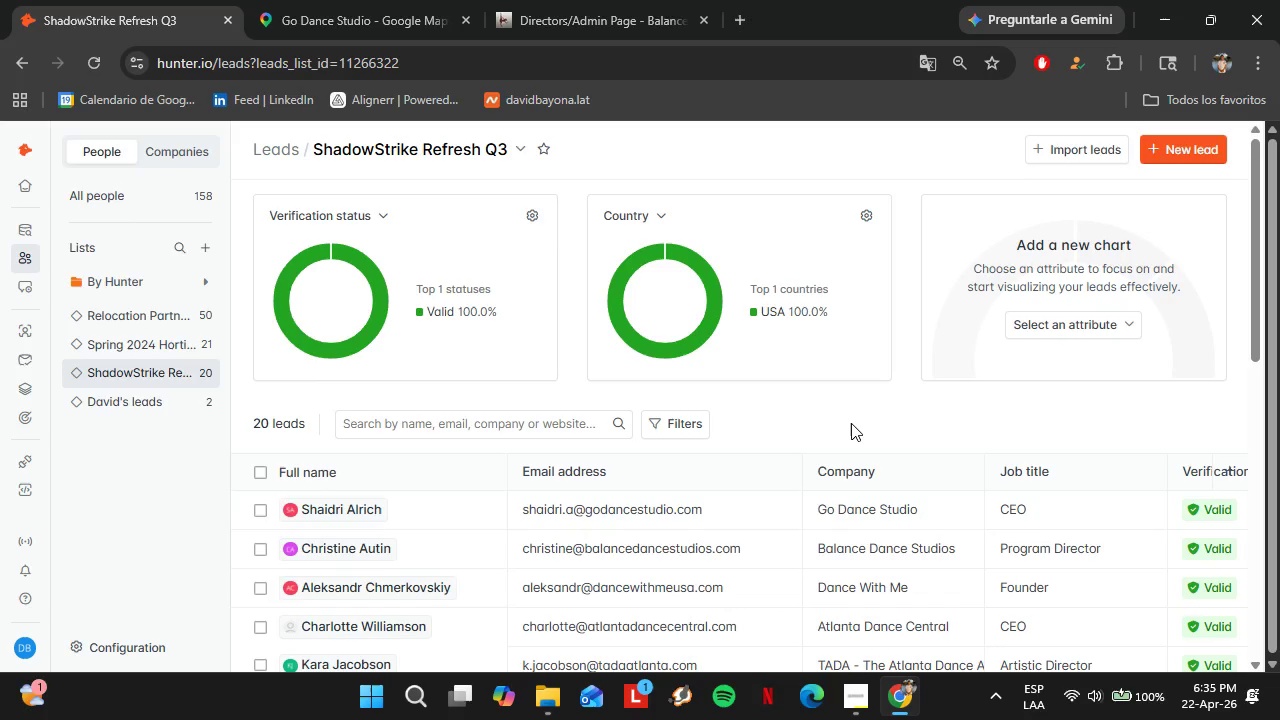 
scroll: coordinate [251, 399], scroll_direction: down, amount: 1.0
 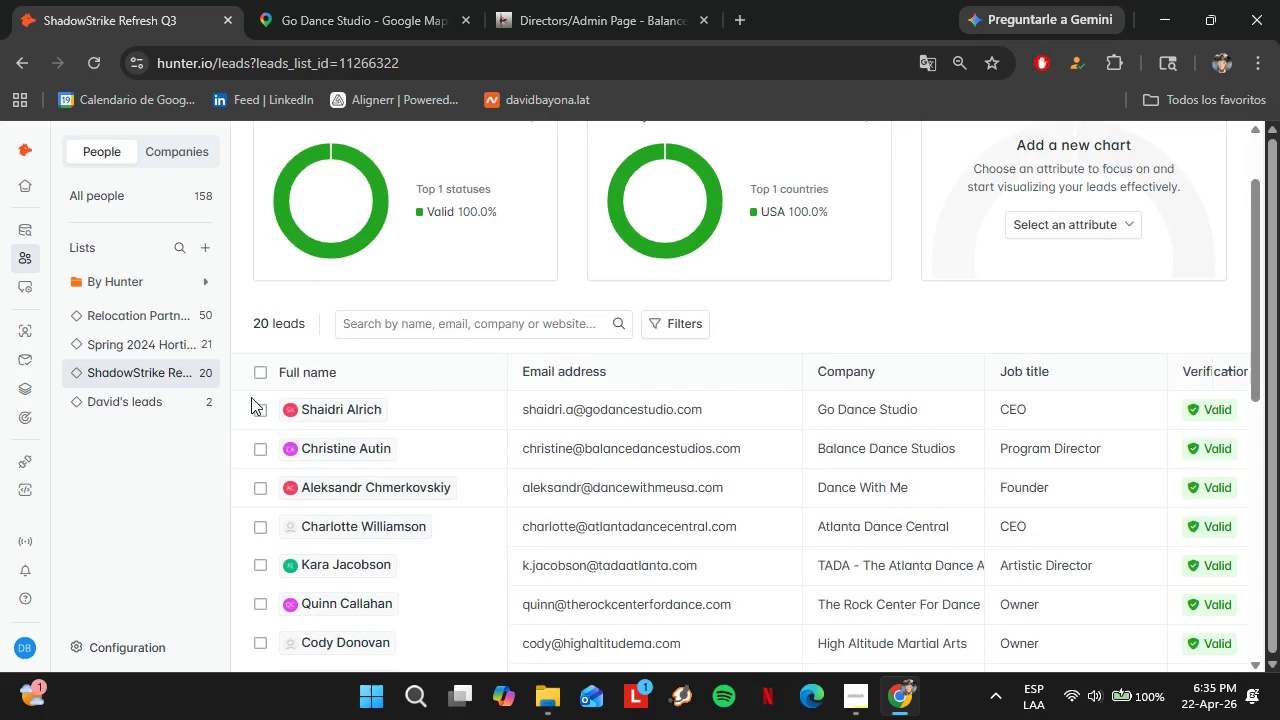 
scroll: coordinate [251, 397], scroll_direction: up, amount: 1.0
 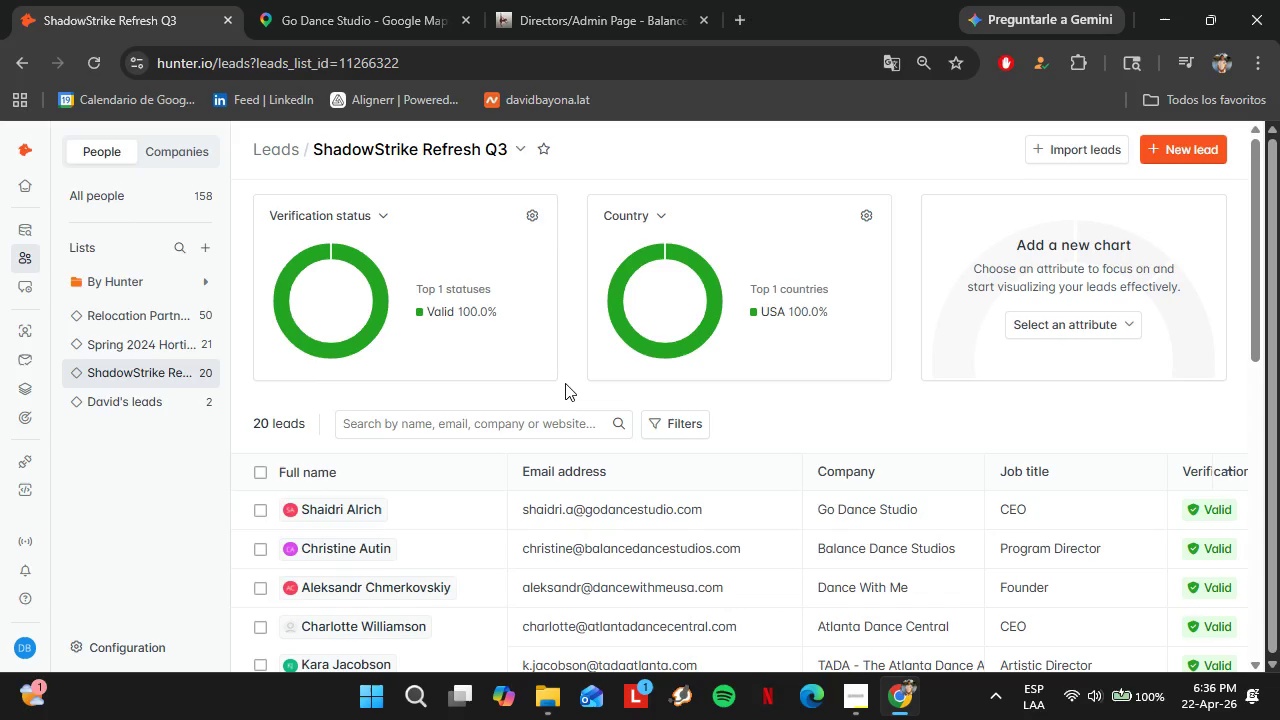 
wait(27.0)
 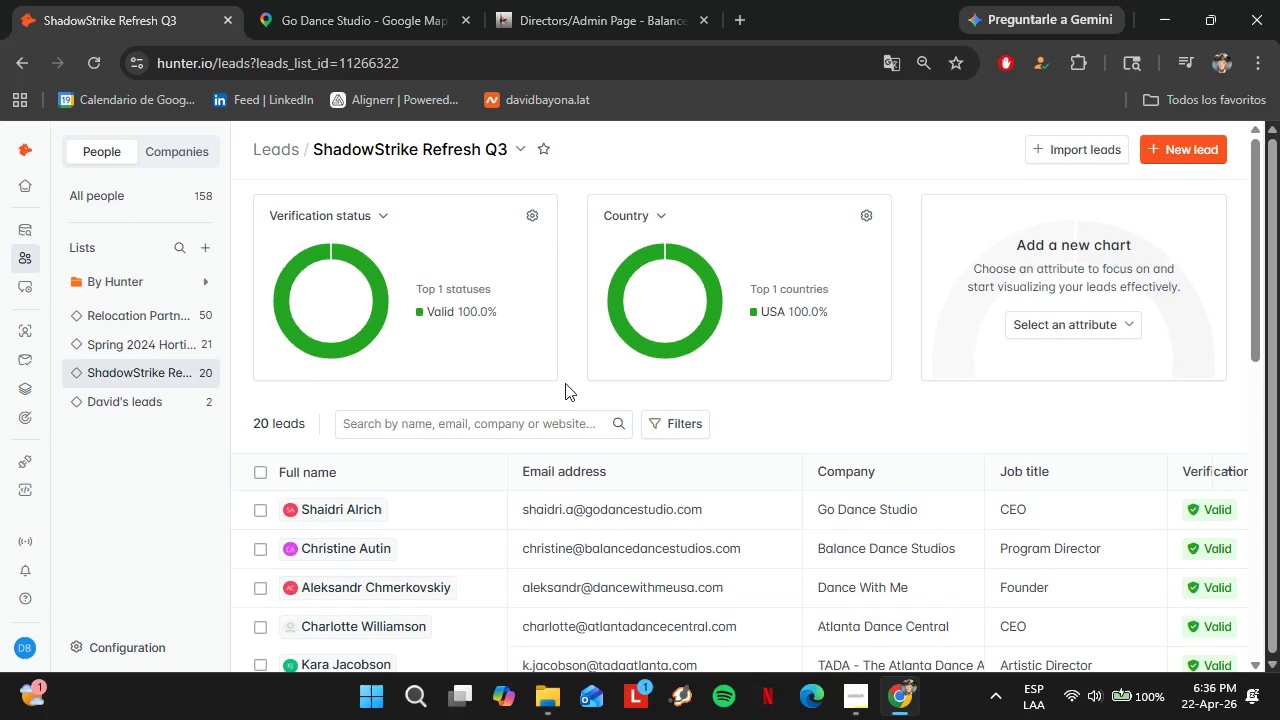 
left_click([536, 29])
 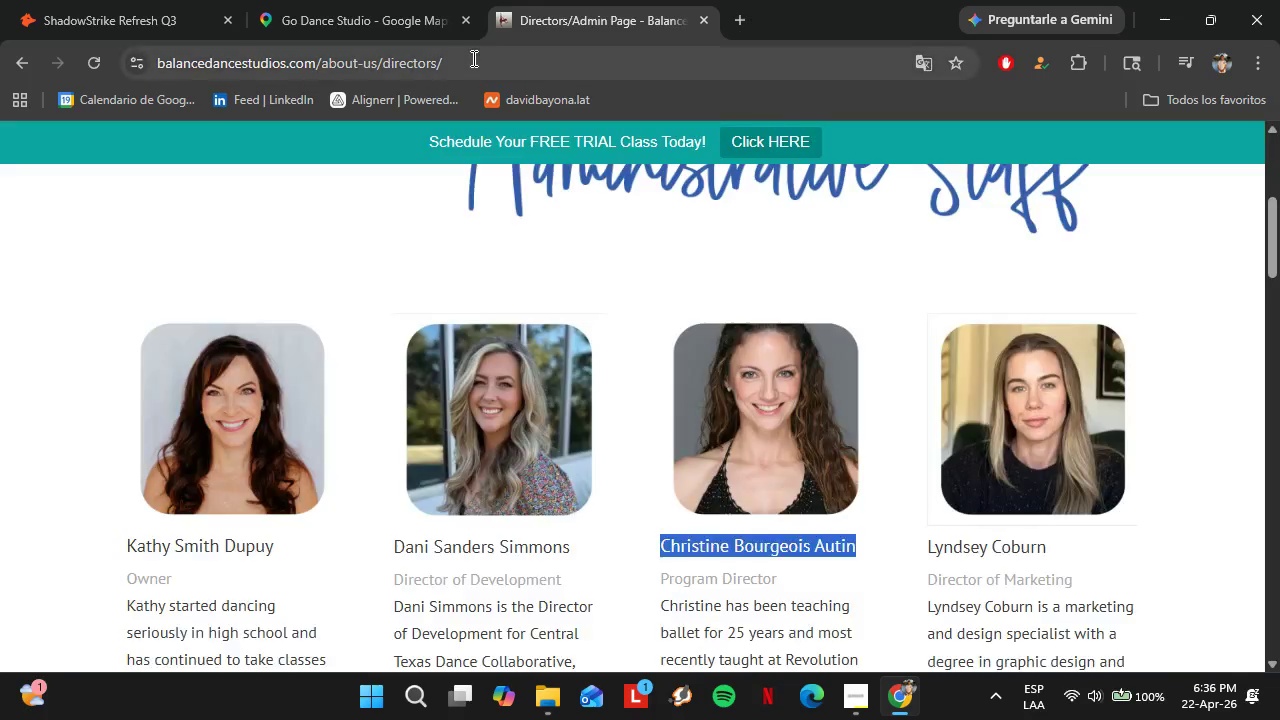 
double_click([472, 58])
 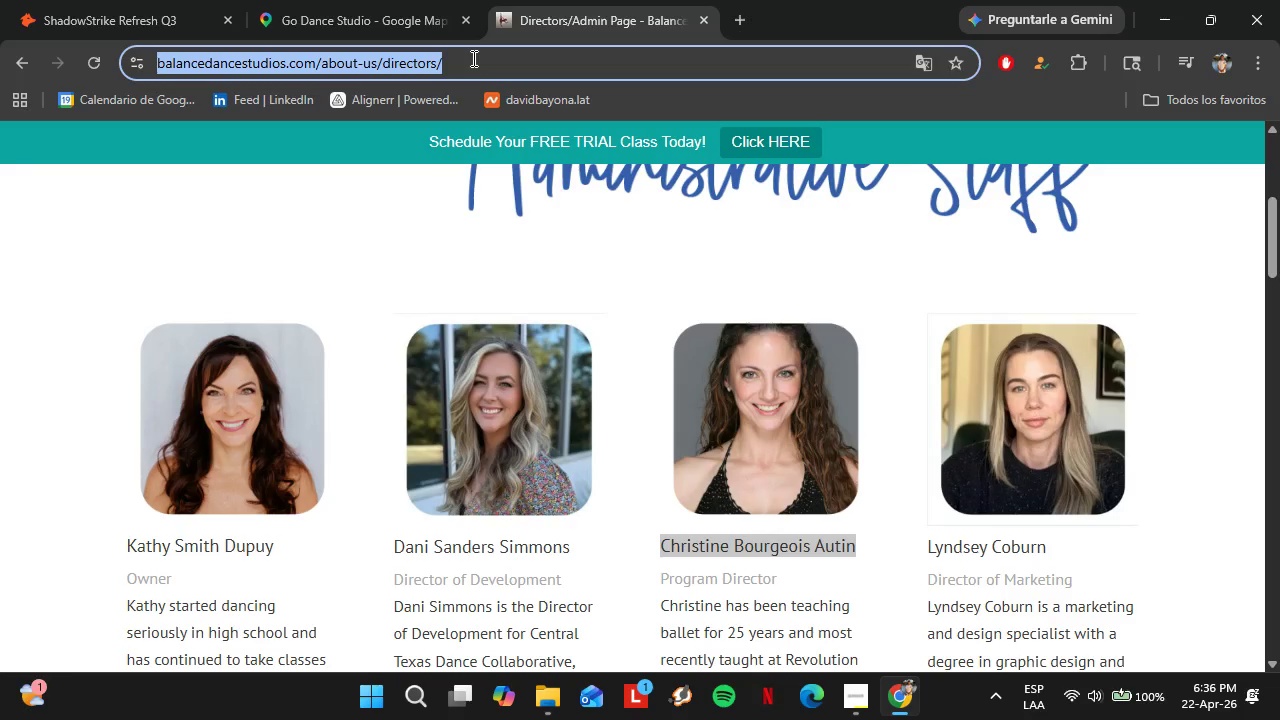 
type(docs)
 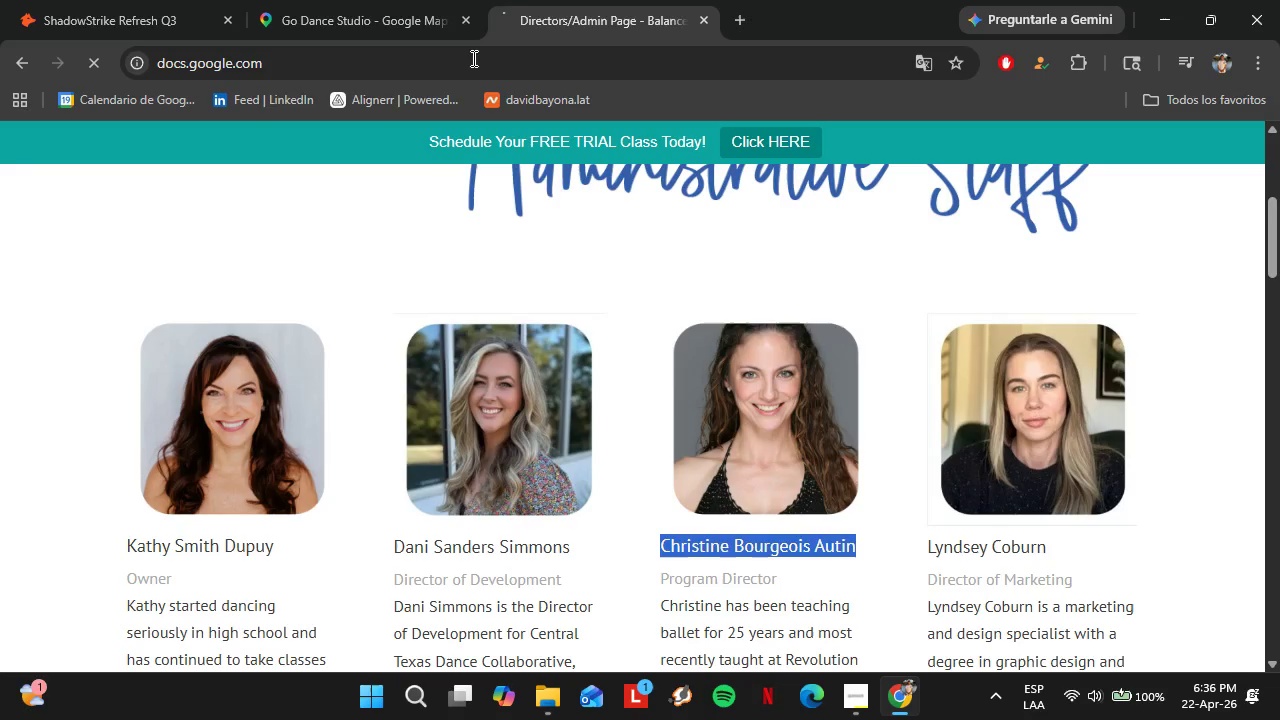 
key(Enter)